 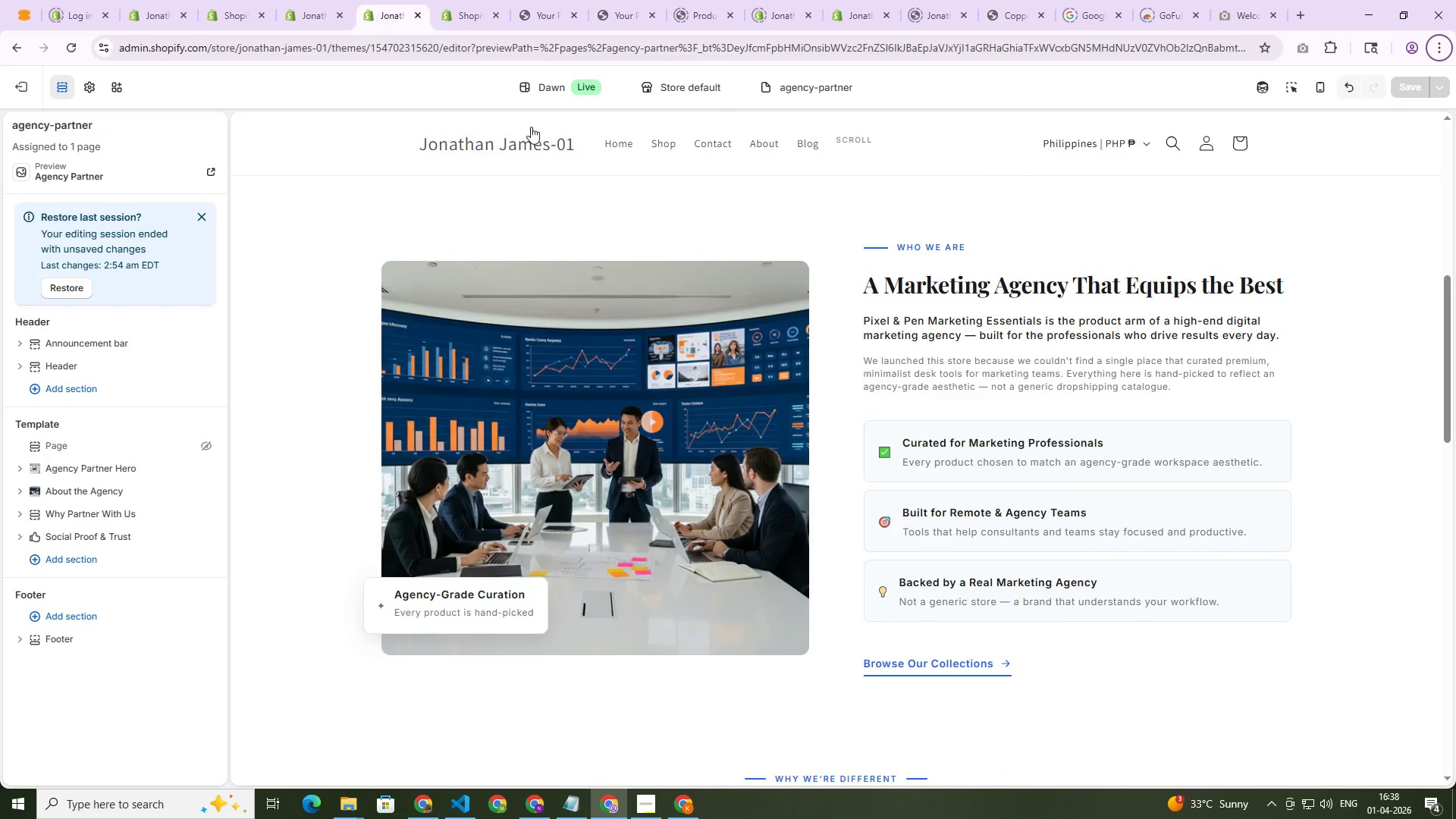 
left_click([558, 0])
 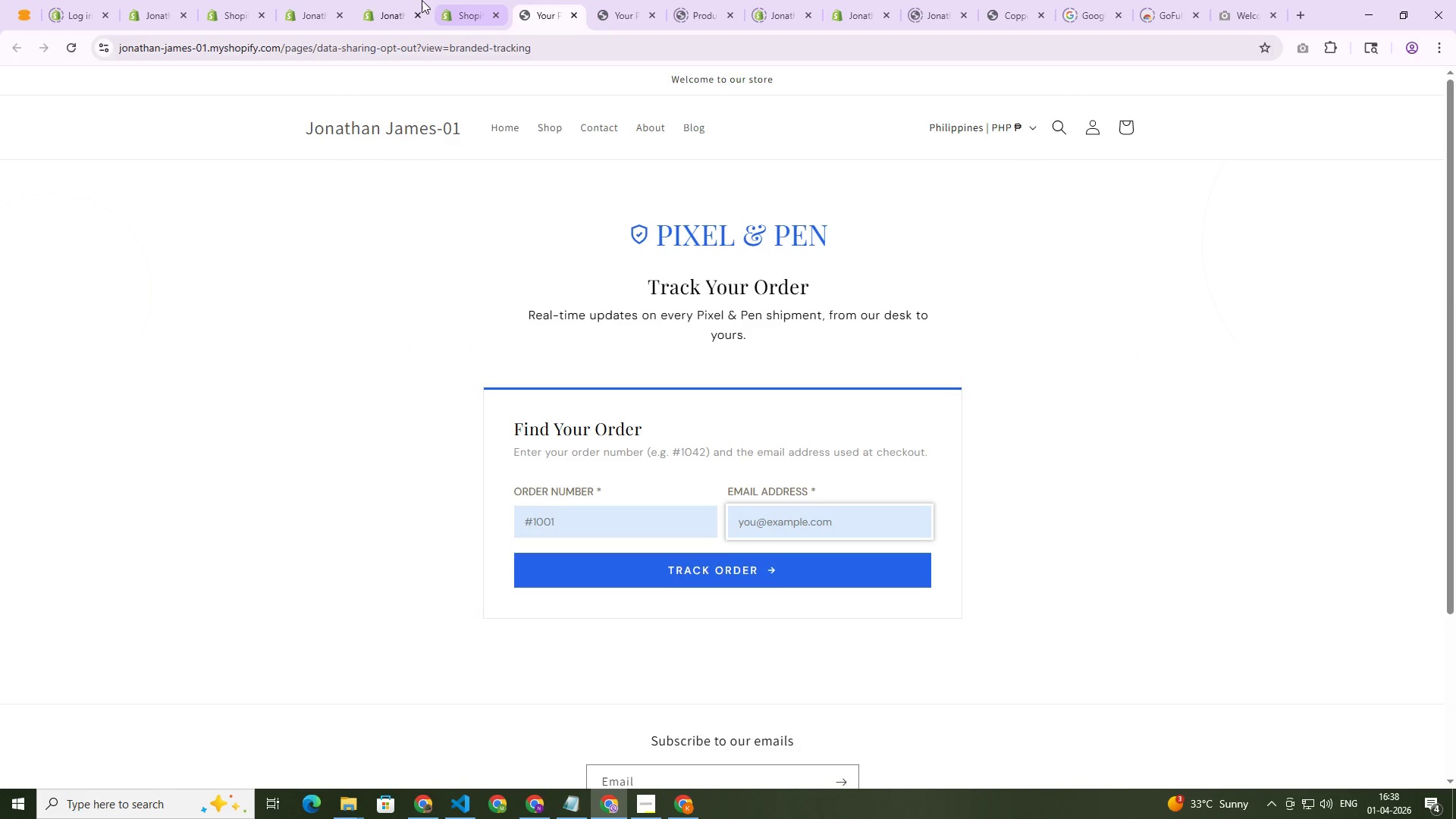 
left_click([392, 0])
 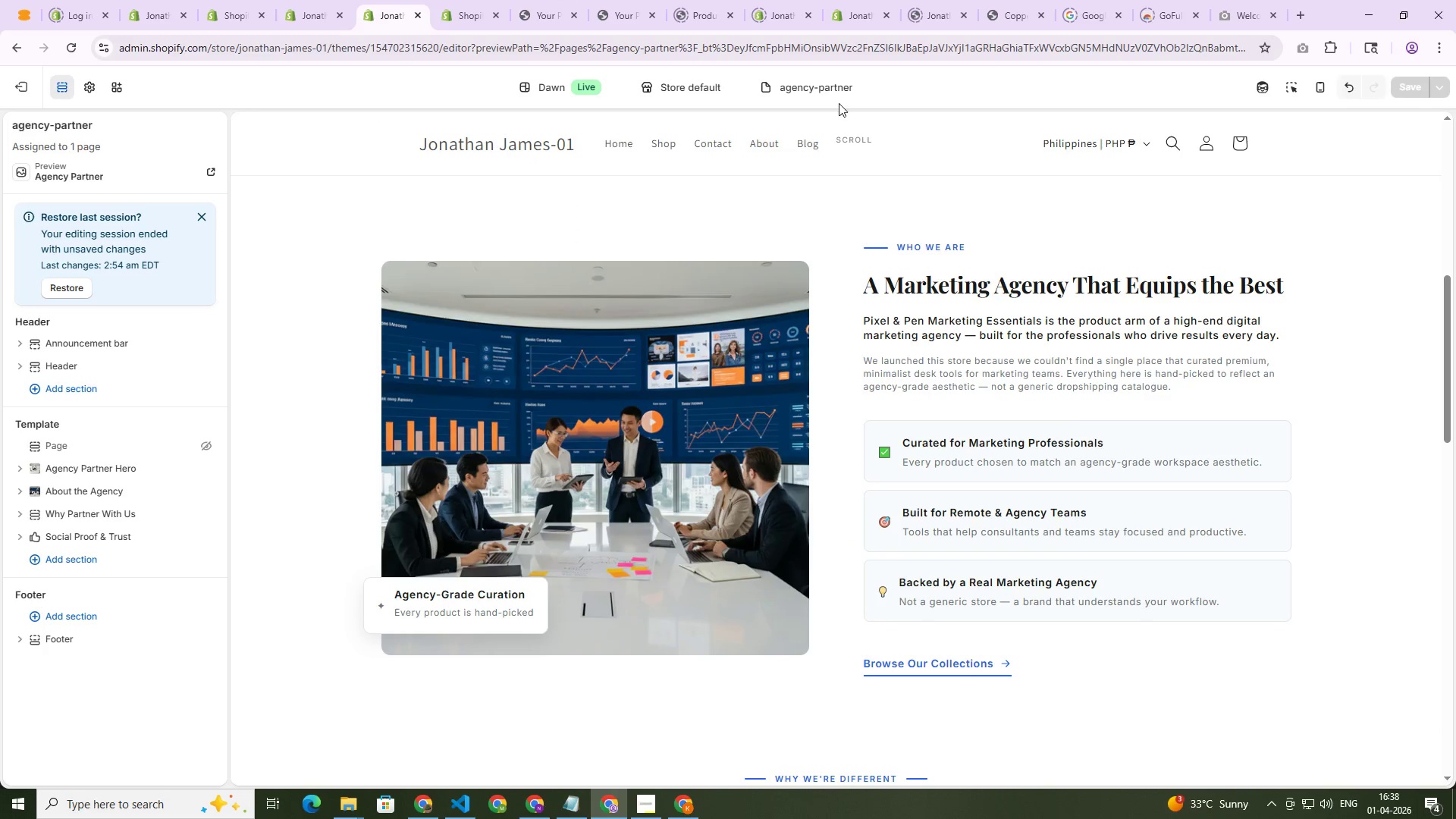 
left_click([817, 92])
 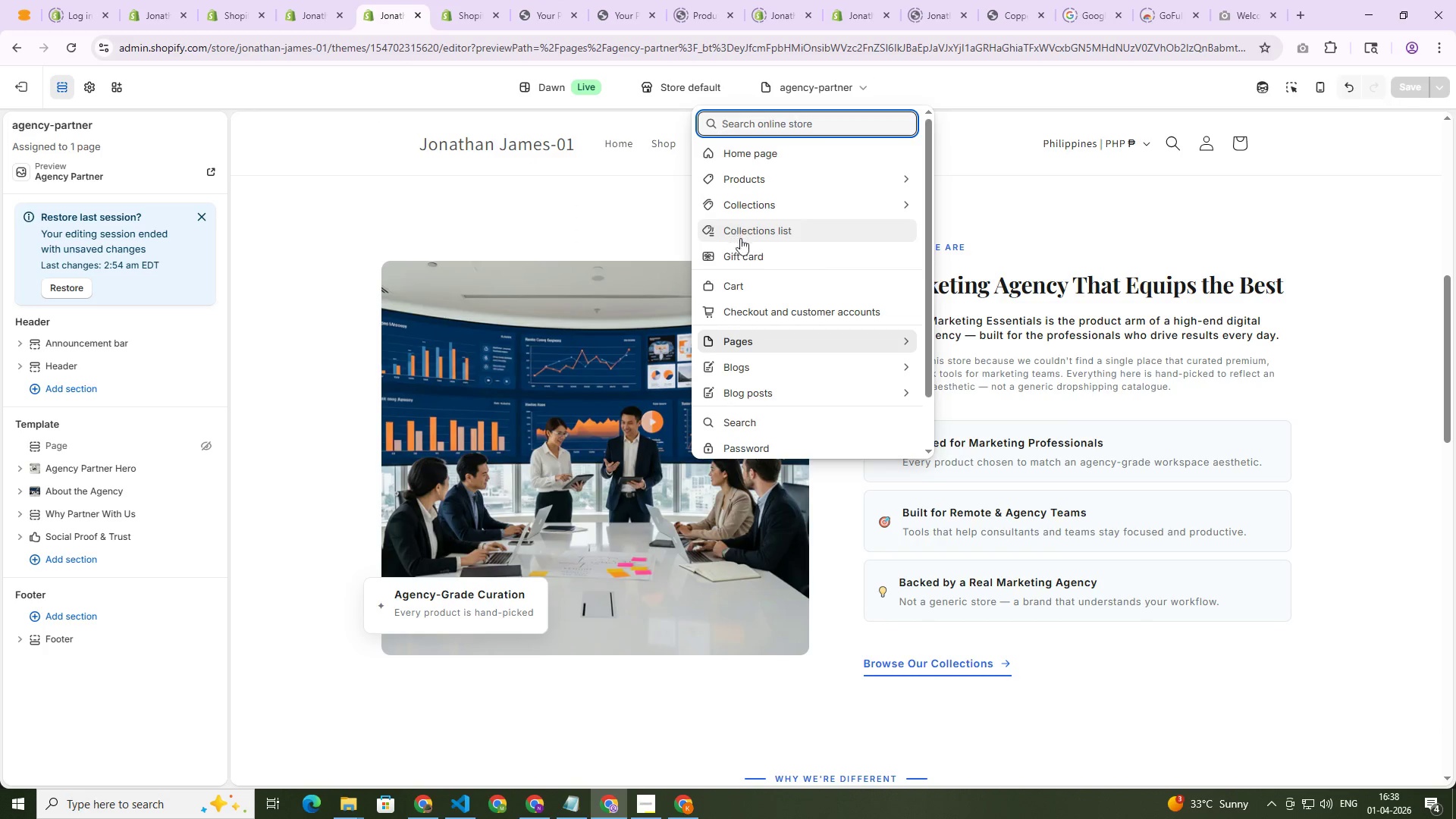 
mouse_move([763, 340])
 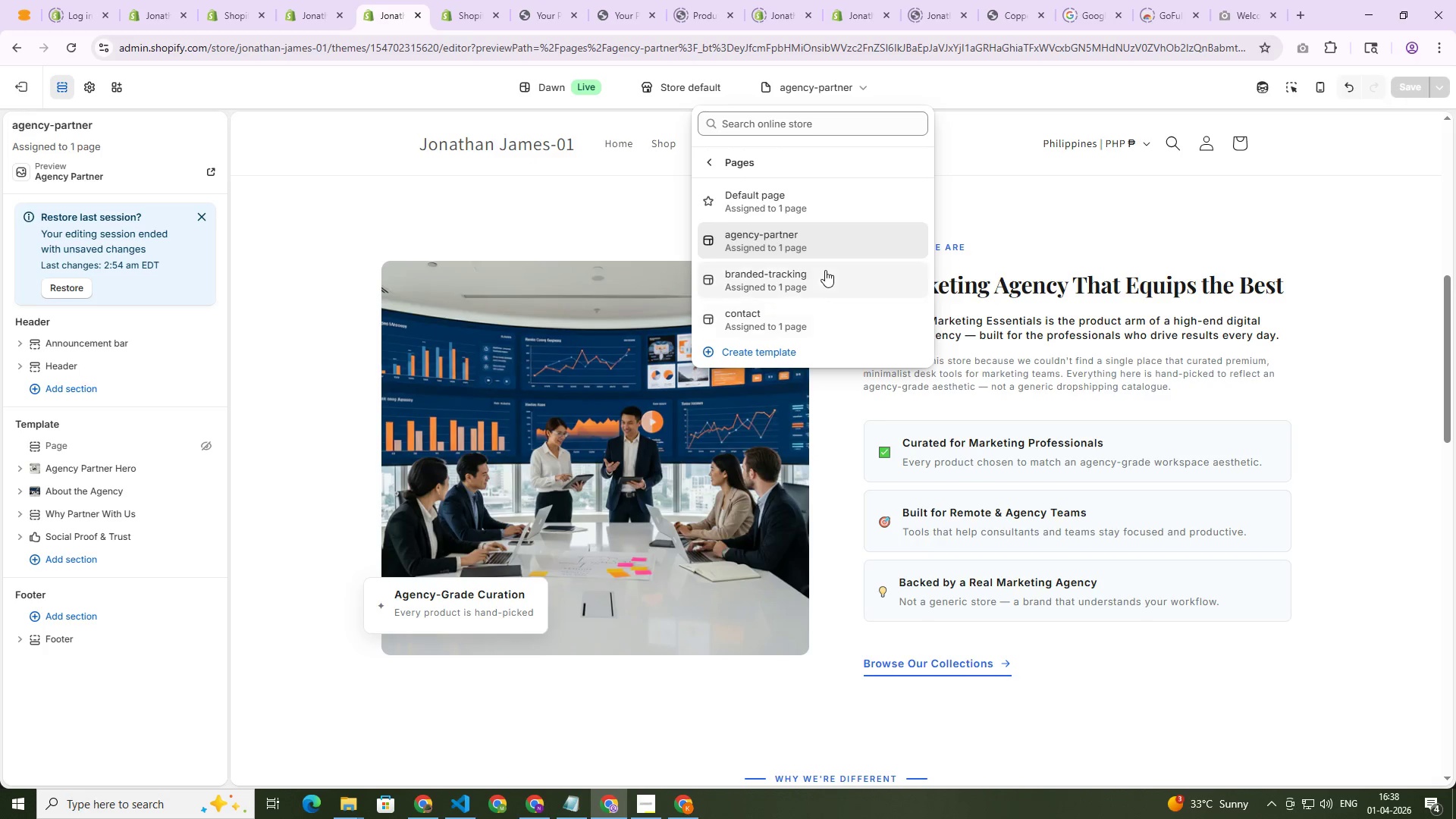 
left_click([808, 274])
 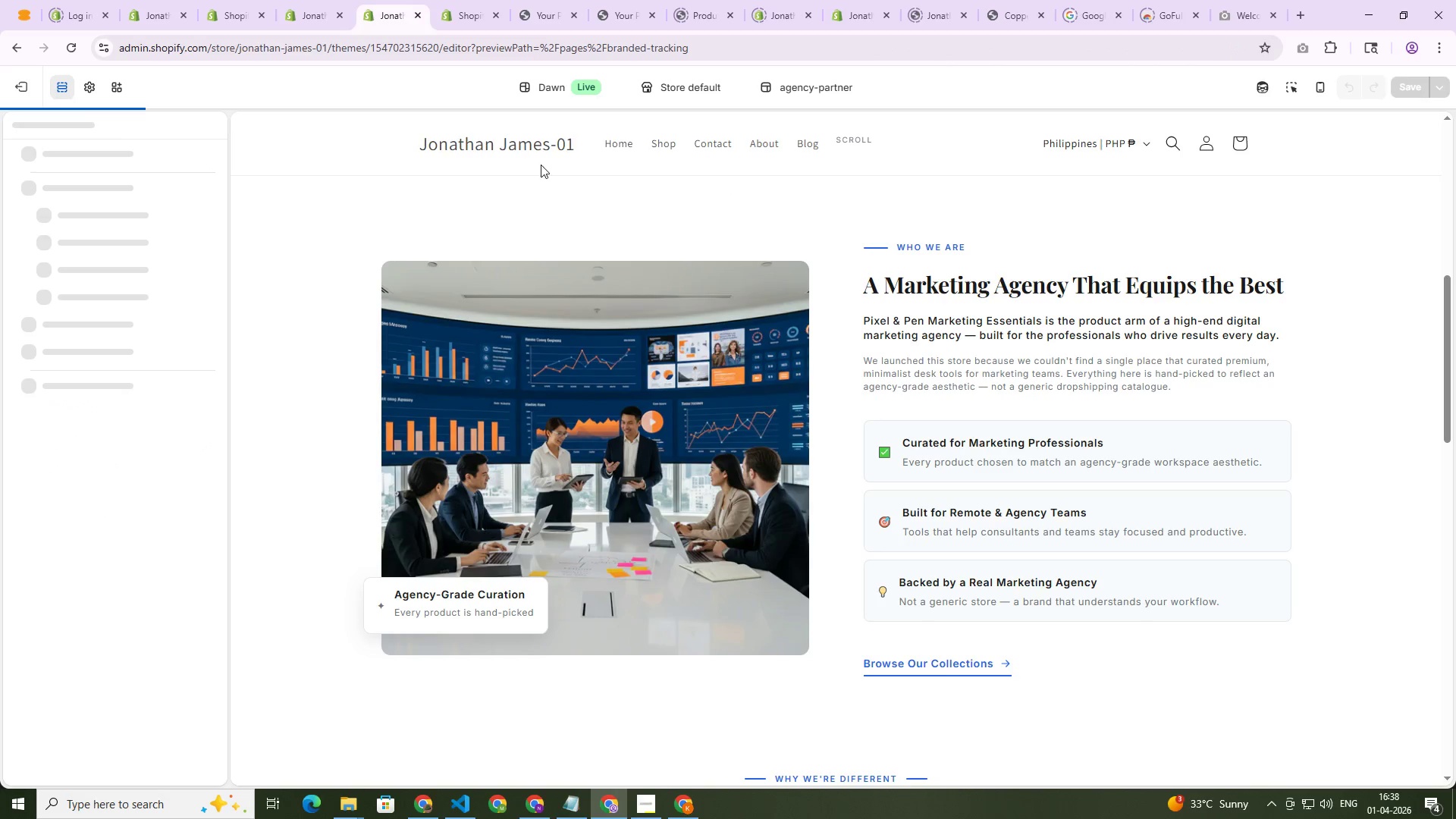 
left_click([544, 20])
 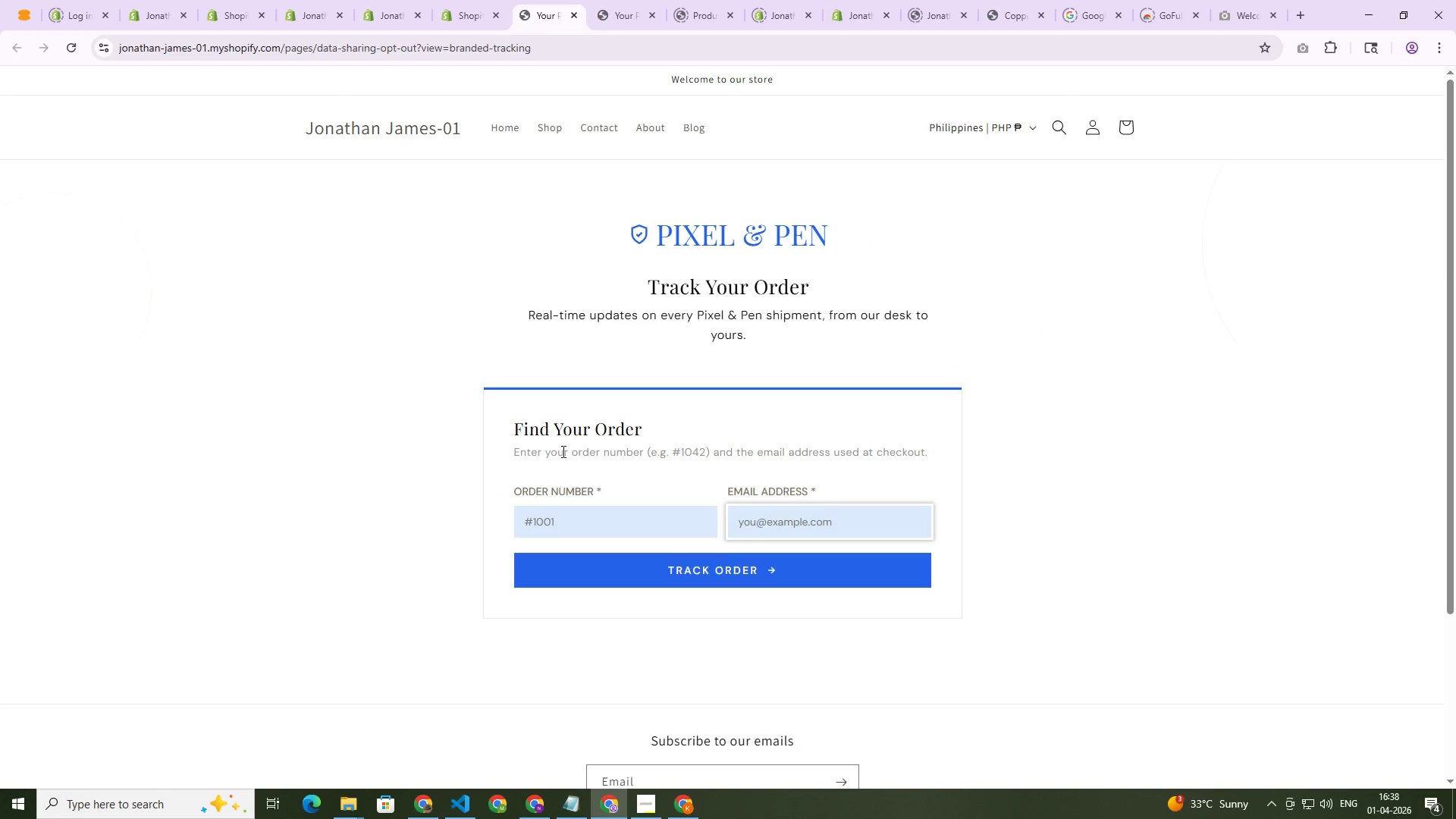 
left_click([584, 514])
 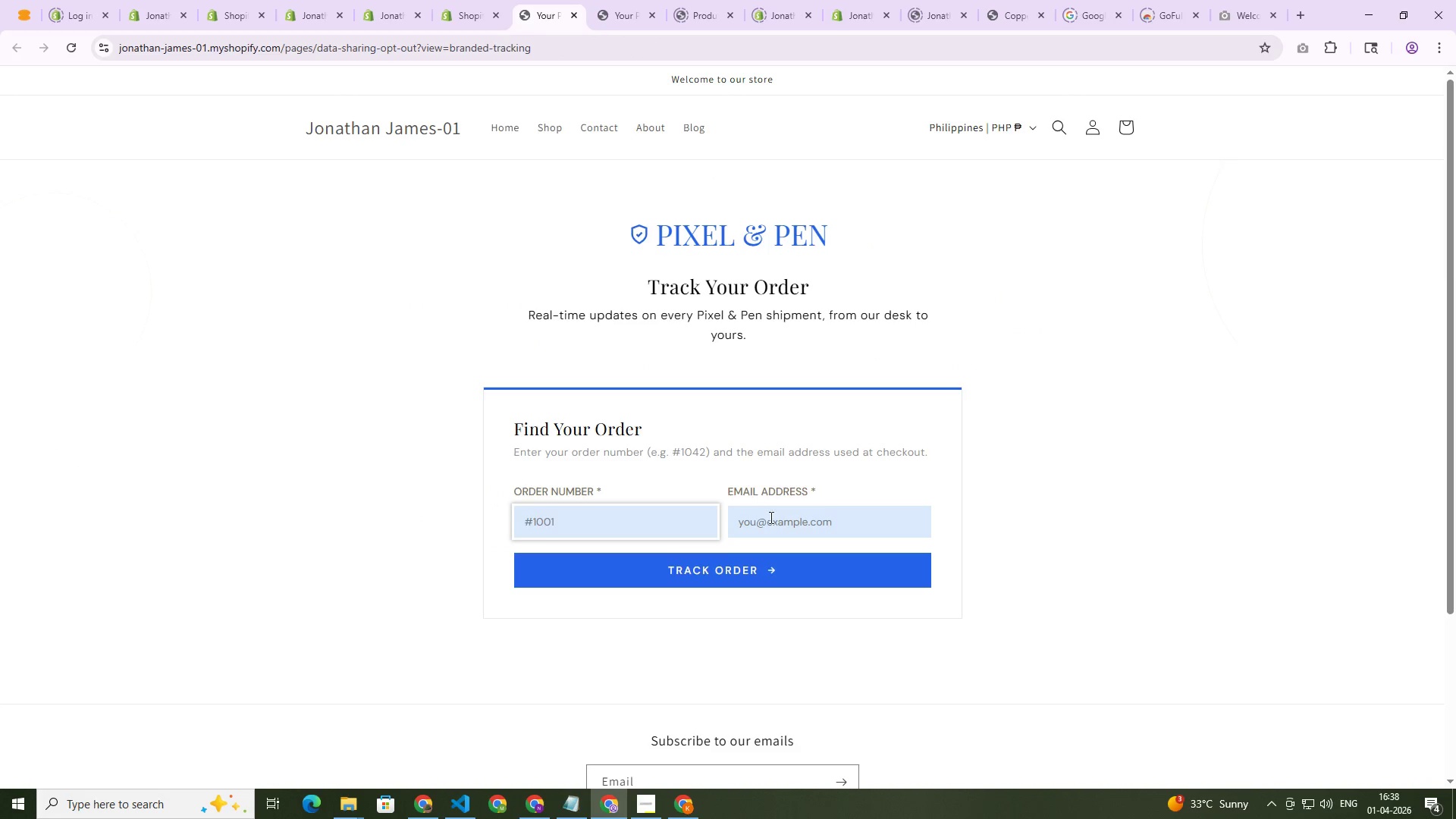 
left_click([780, 526])
 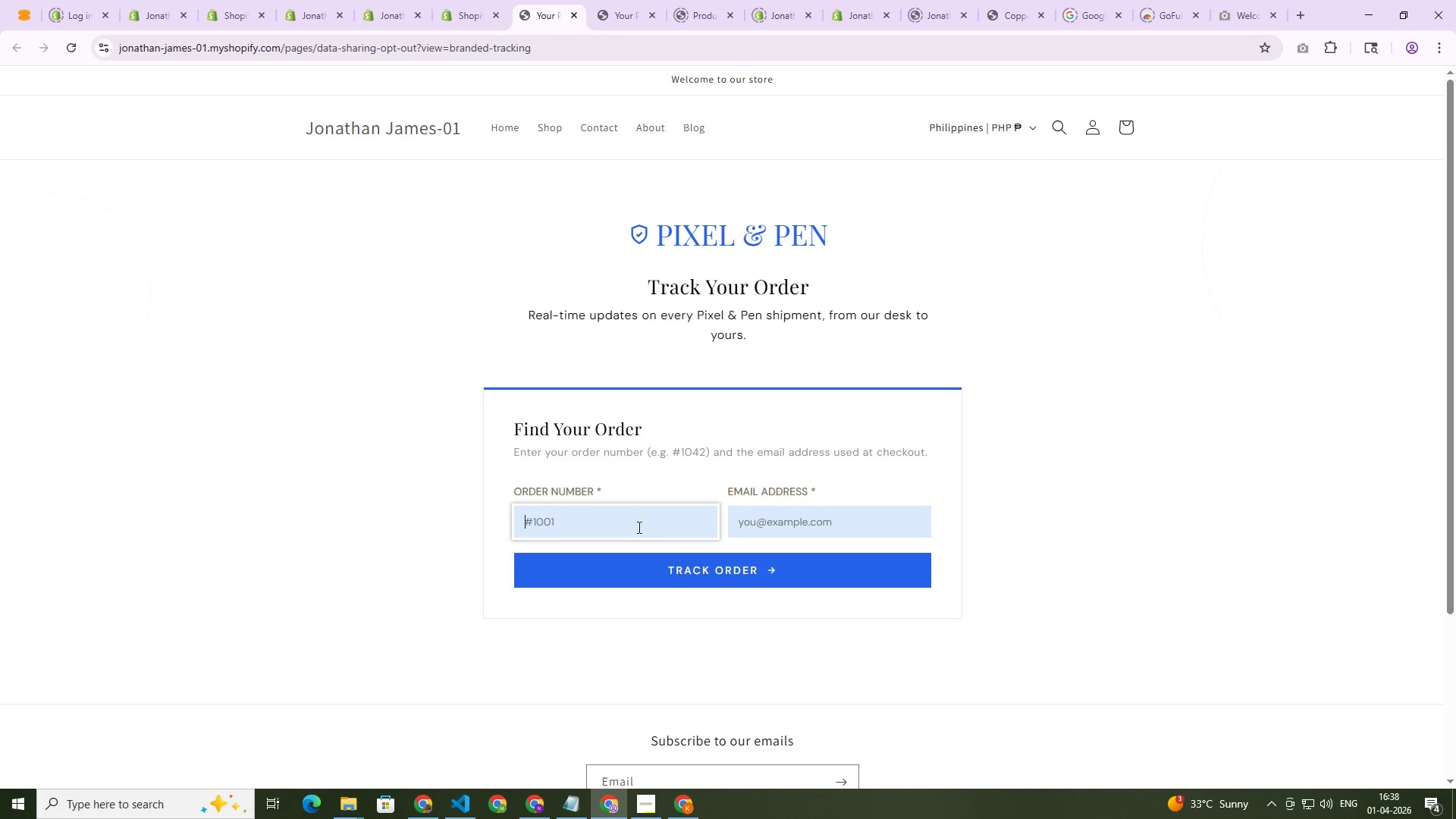 
double_click([830, 527])
 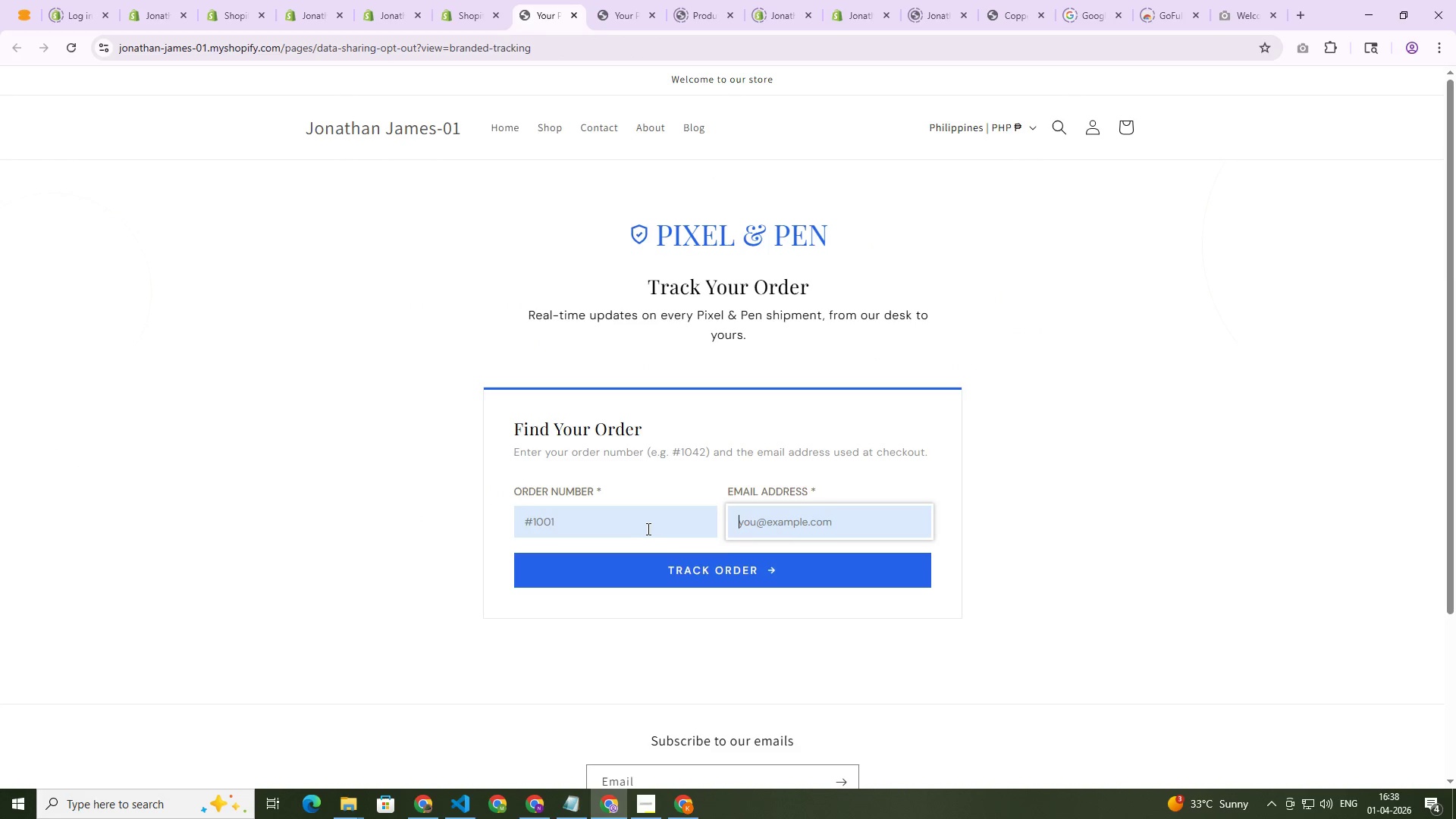 
triple_click([645, 529])
 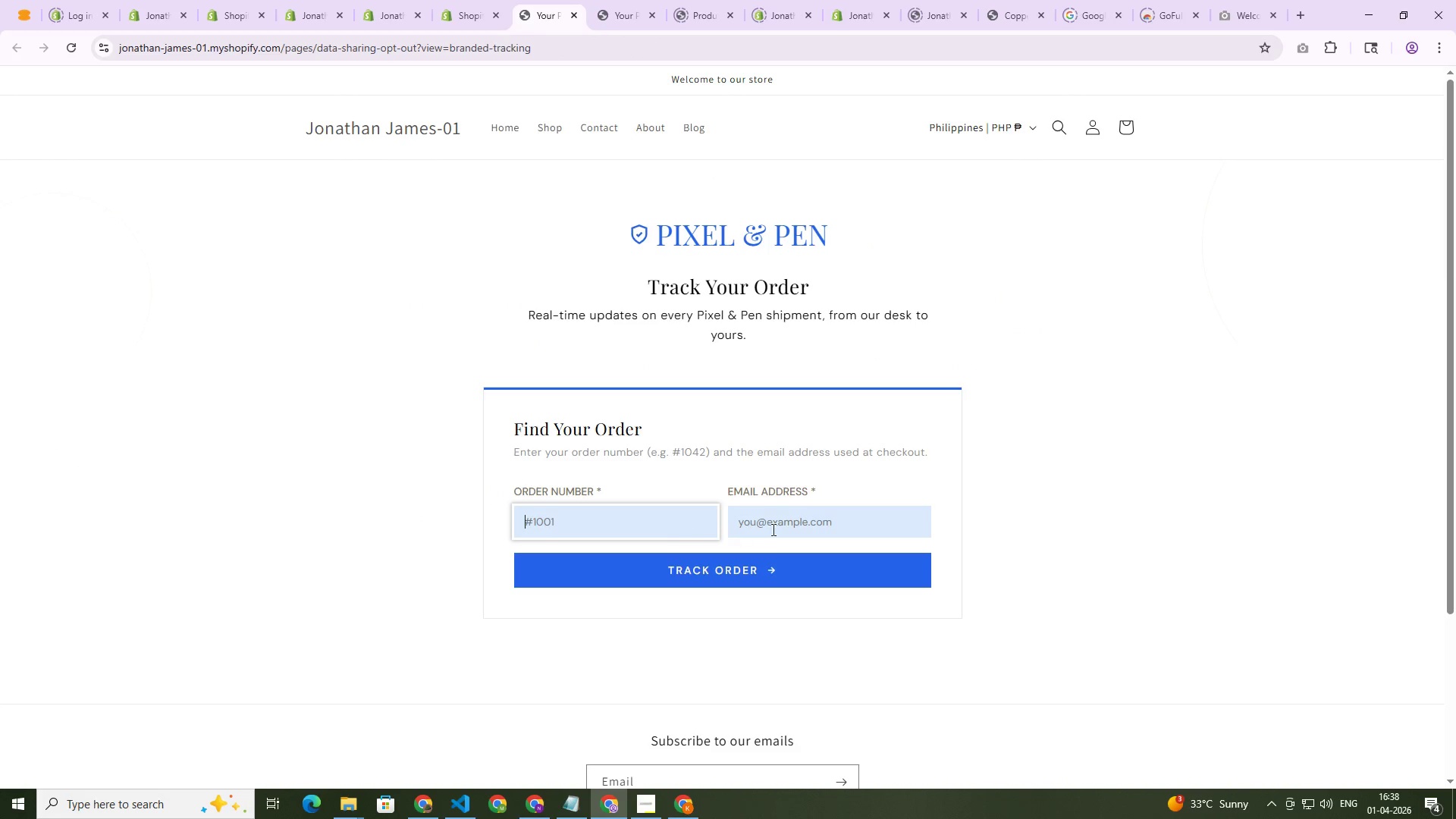 
left_click([780, 534])
 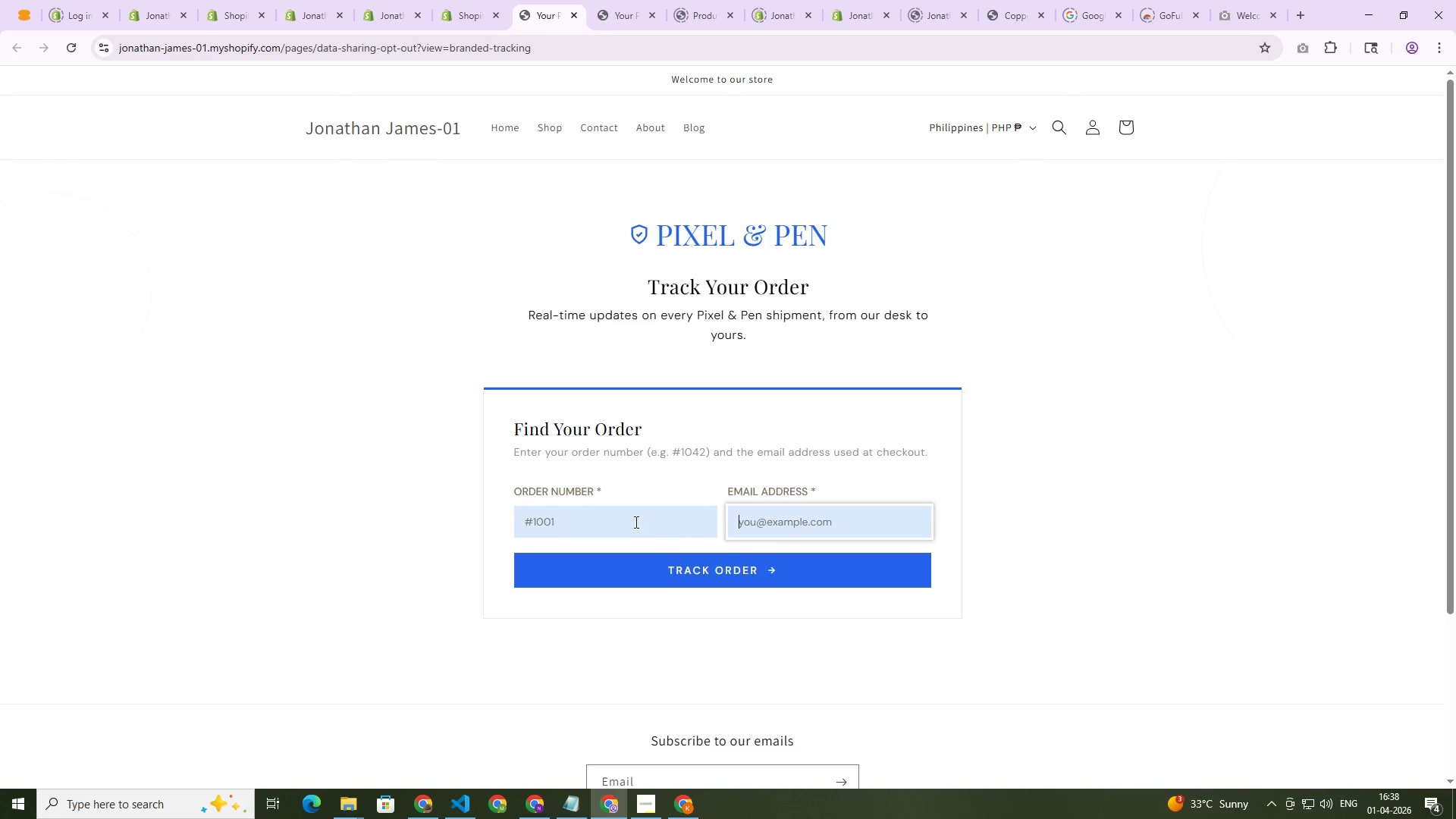 
left_click([633, 522])
 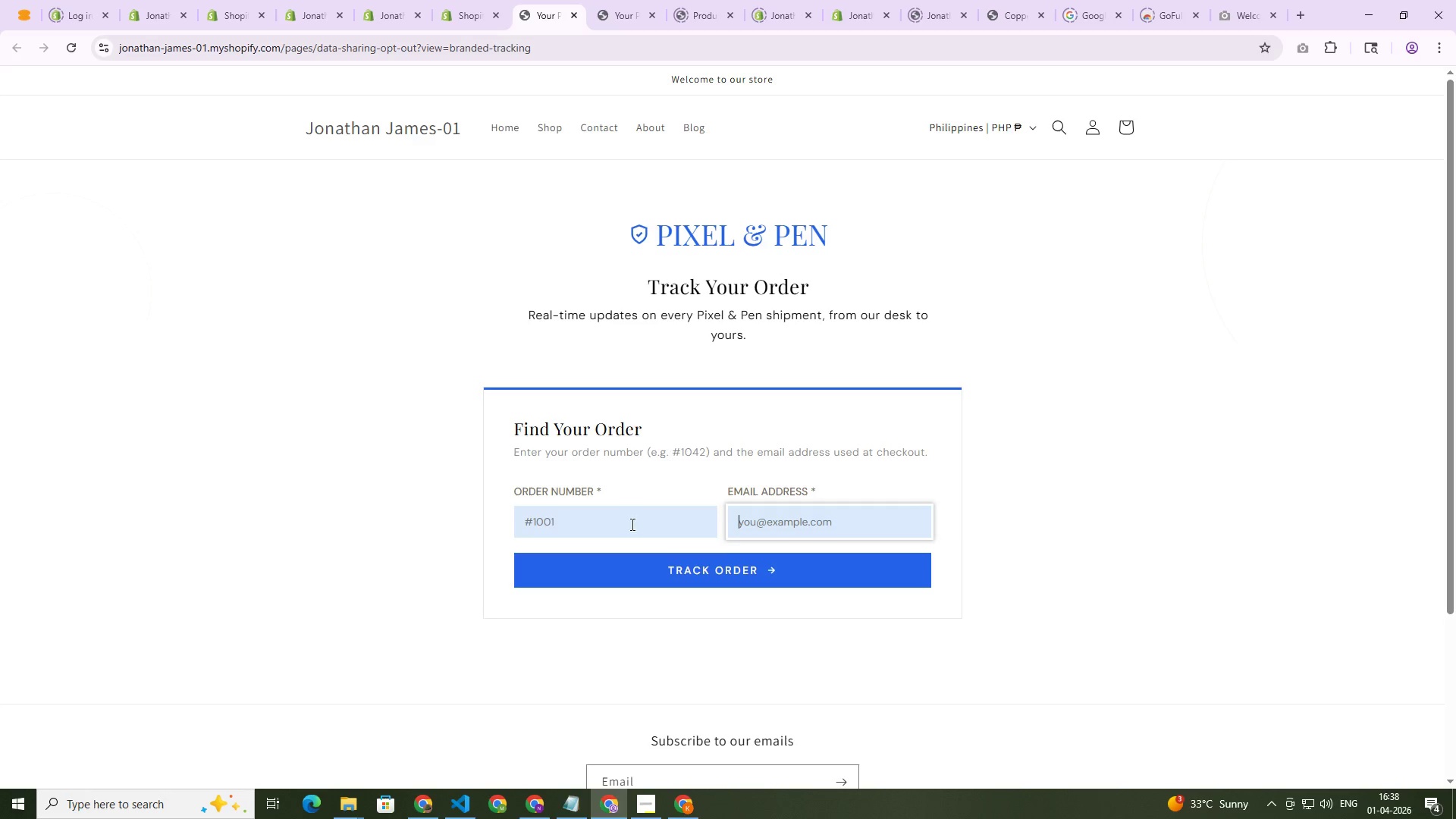 
double_click([612, 524])
 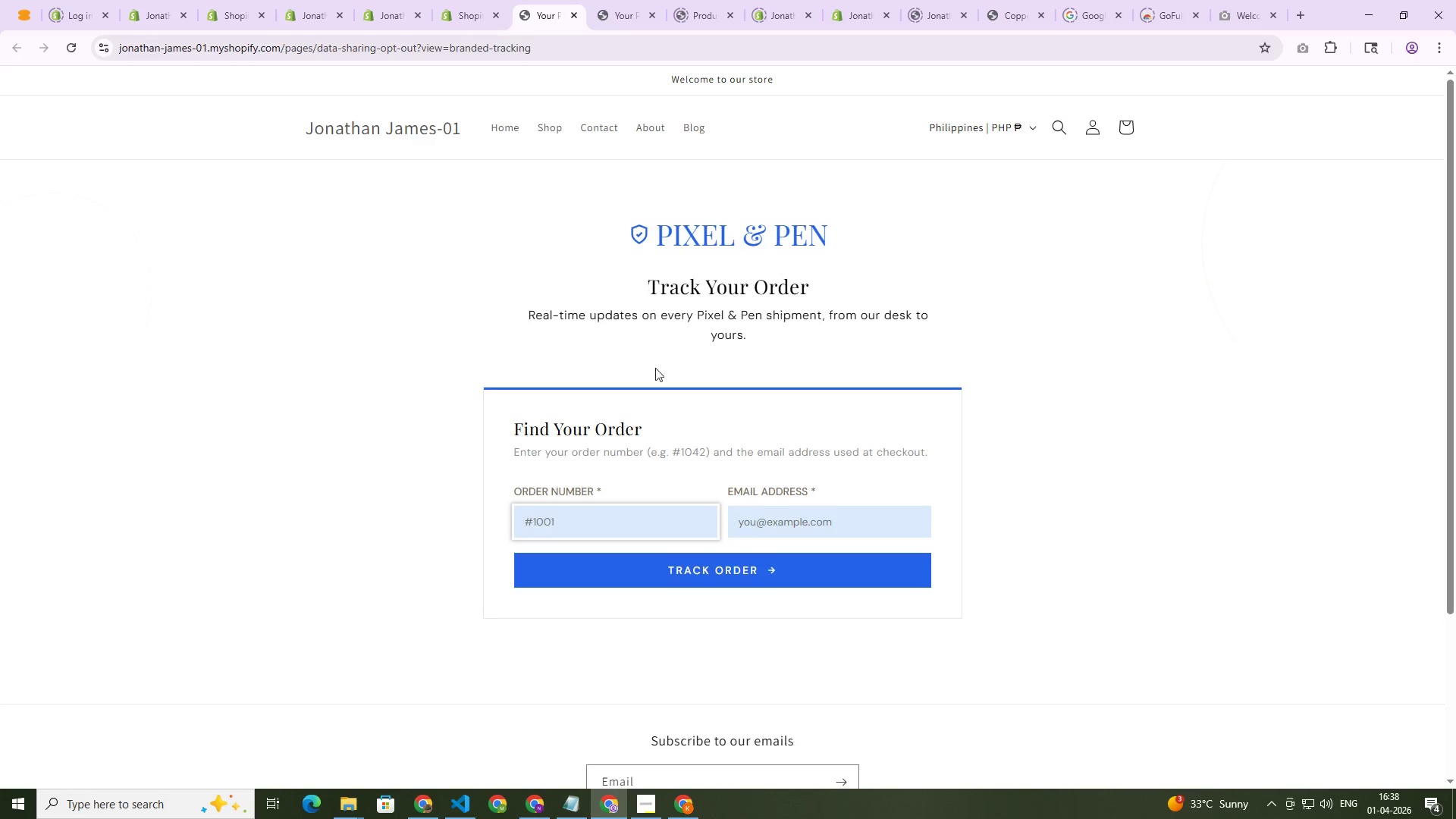 
left_click([629, 516])
 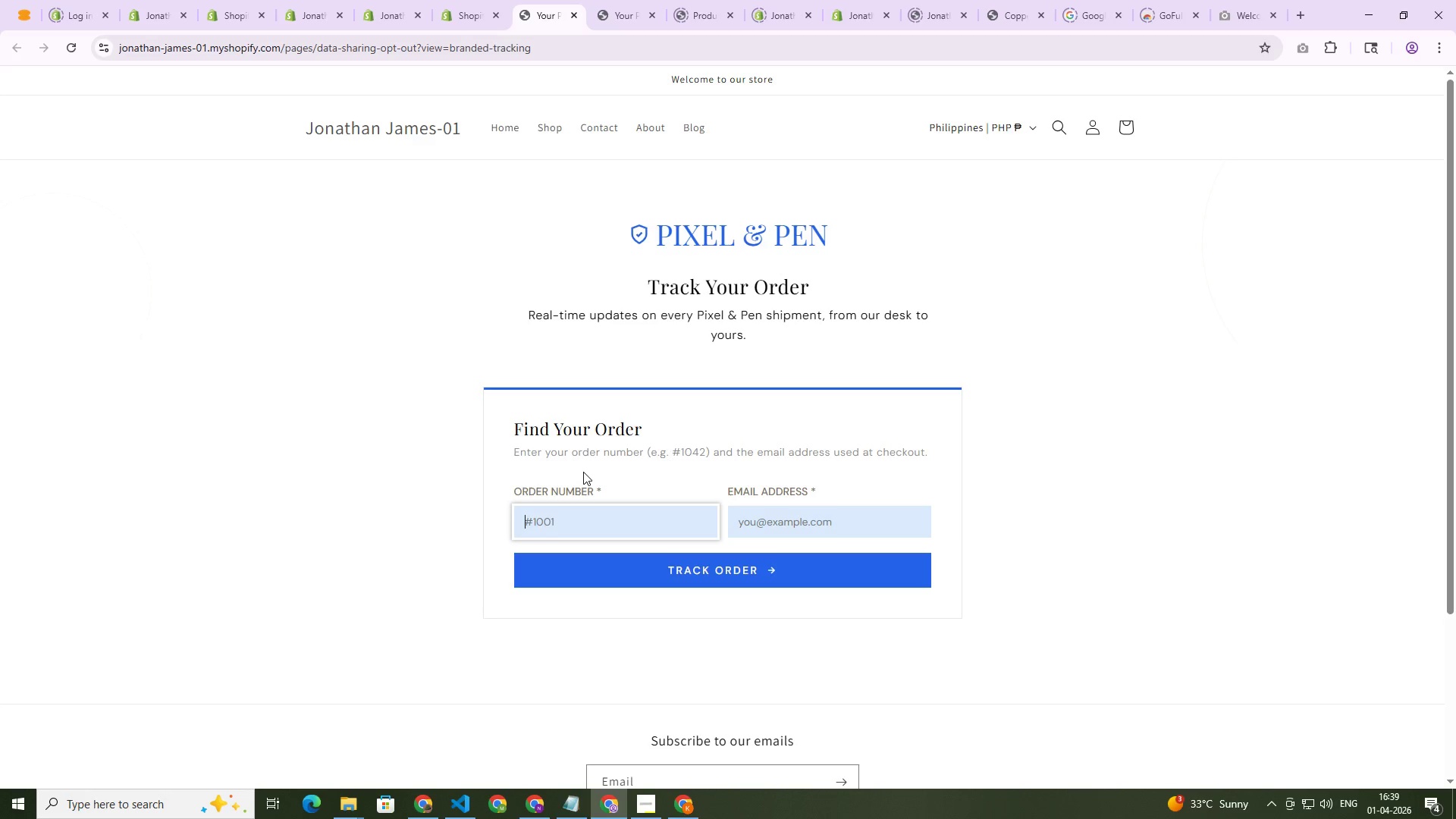 
wait(44.92)
 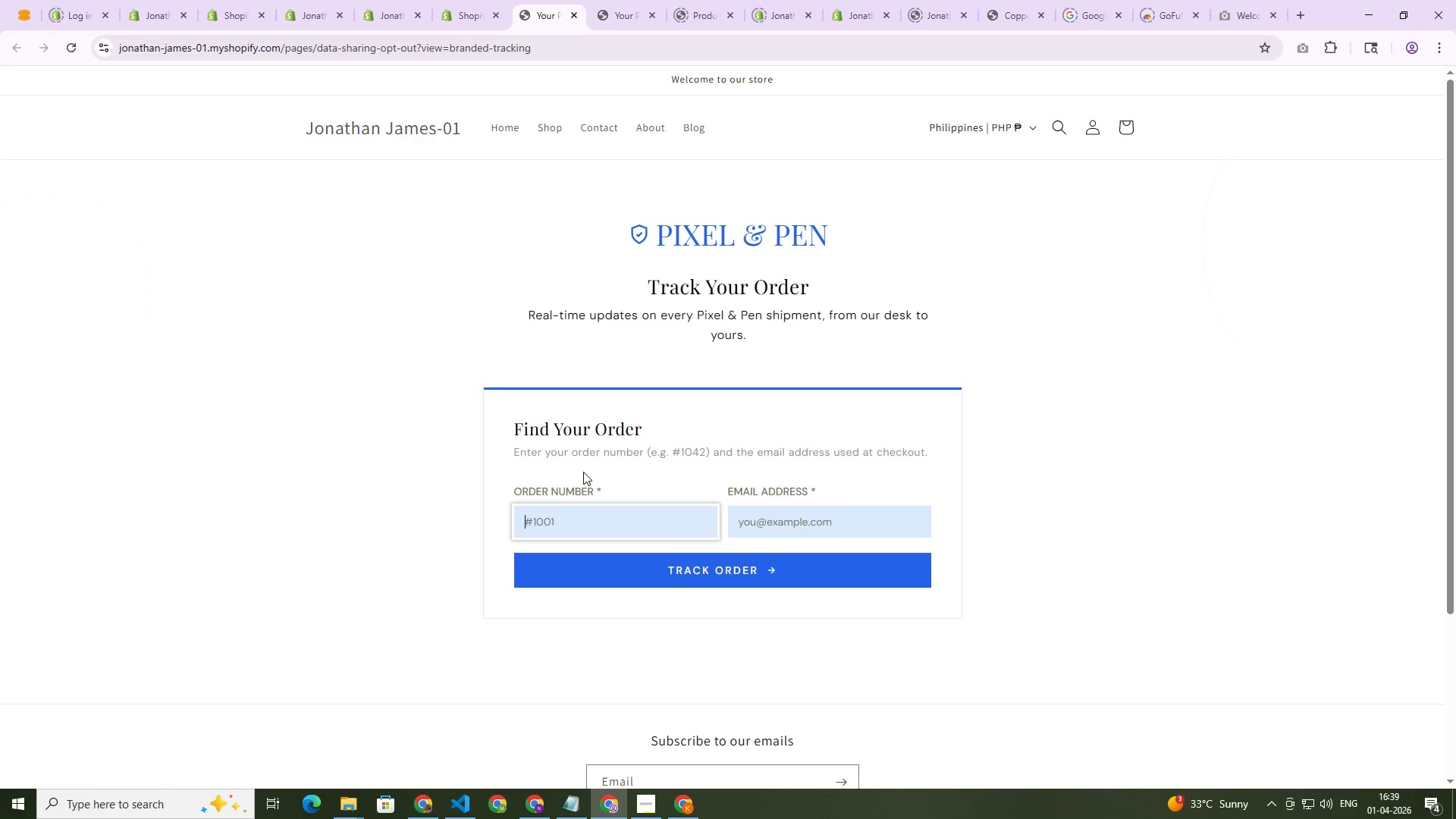 
left_click([451, 0])
 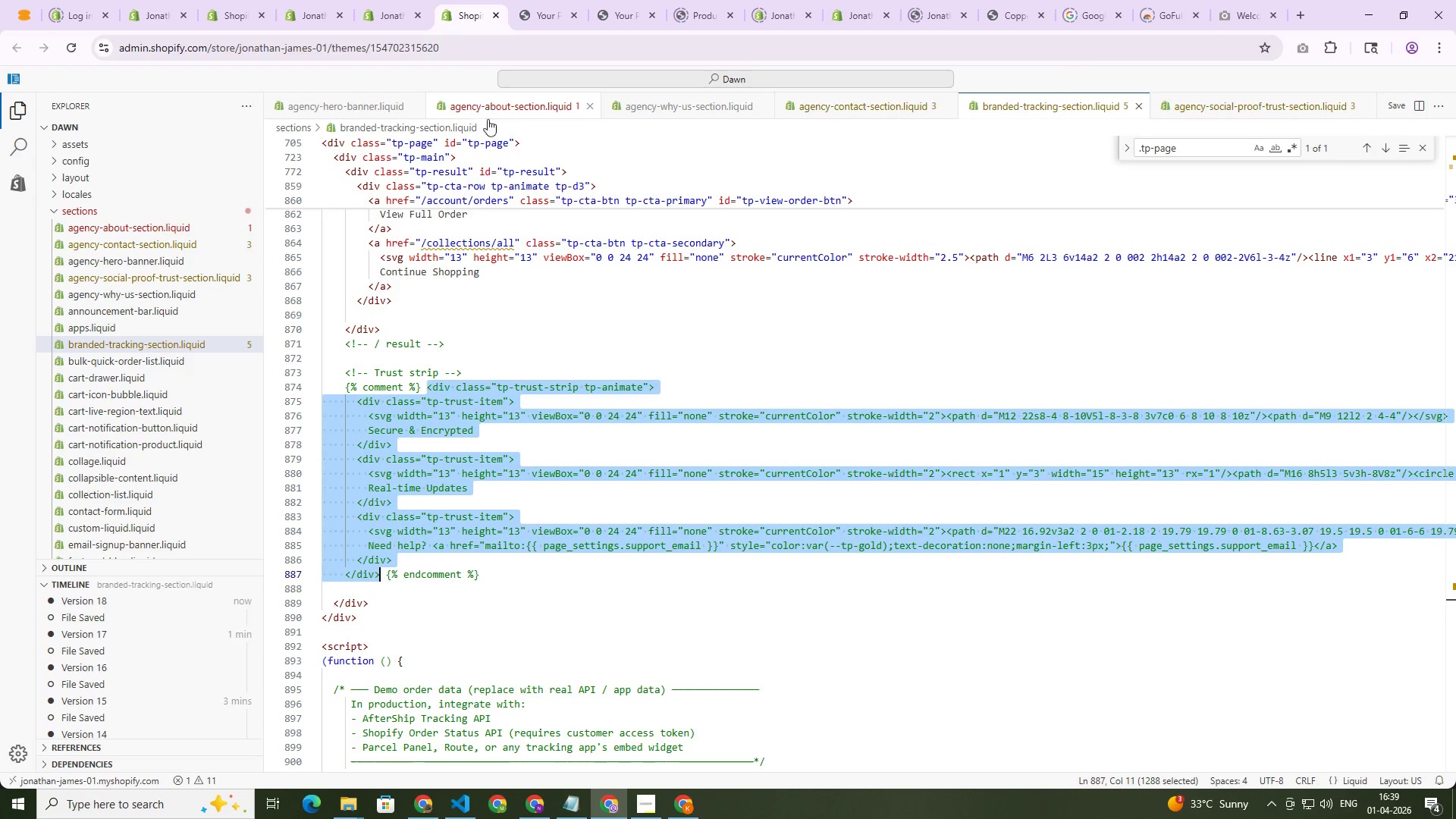 
scroll: coordinate [513, 207], scroll_direction: down, amount: 1.0
 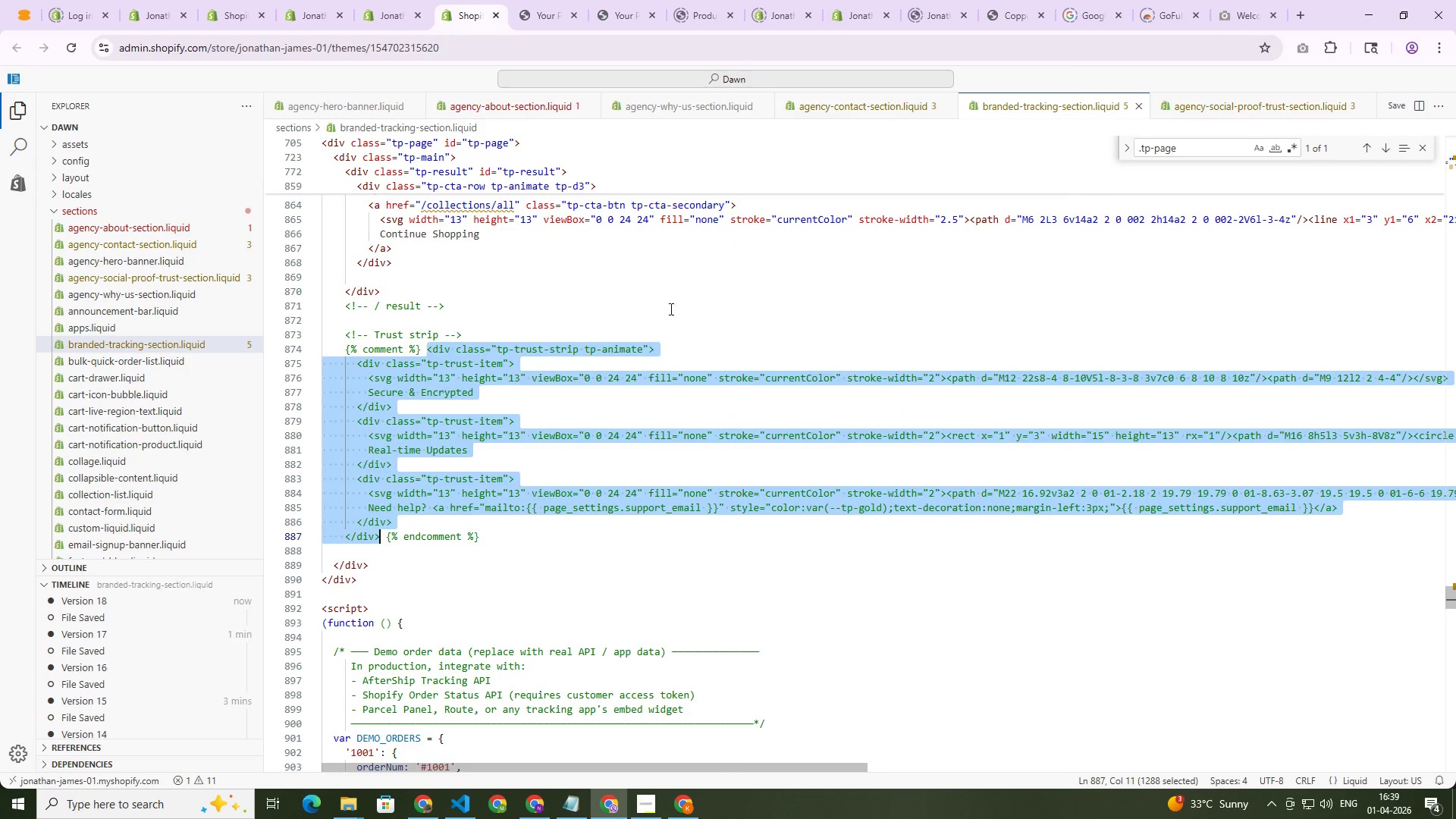 
left_click([674, 309])
 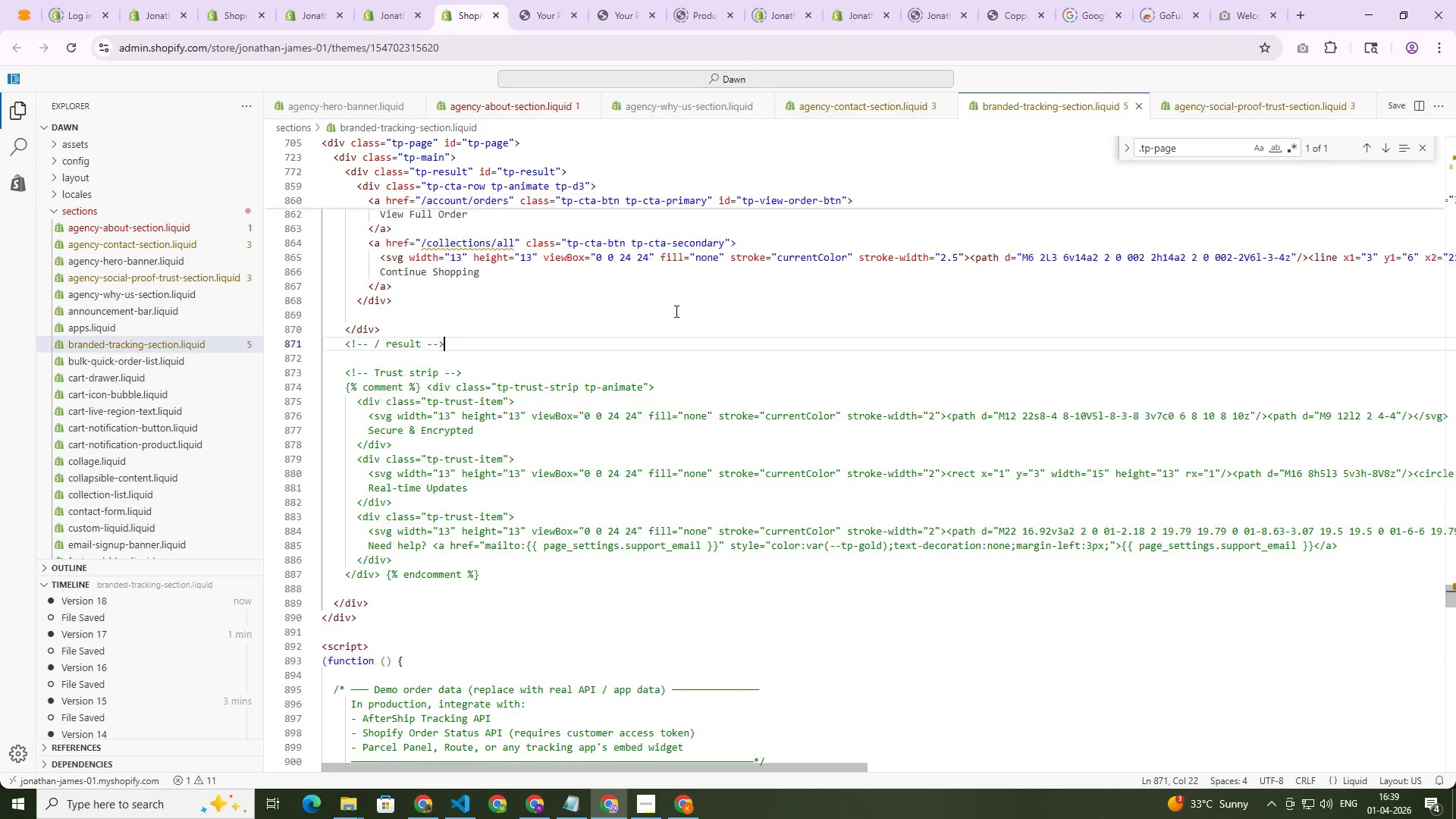 
scroll: coordinate [675, 311], scroll_direction: up, amount: 7.0
 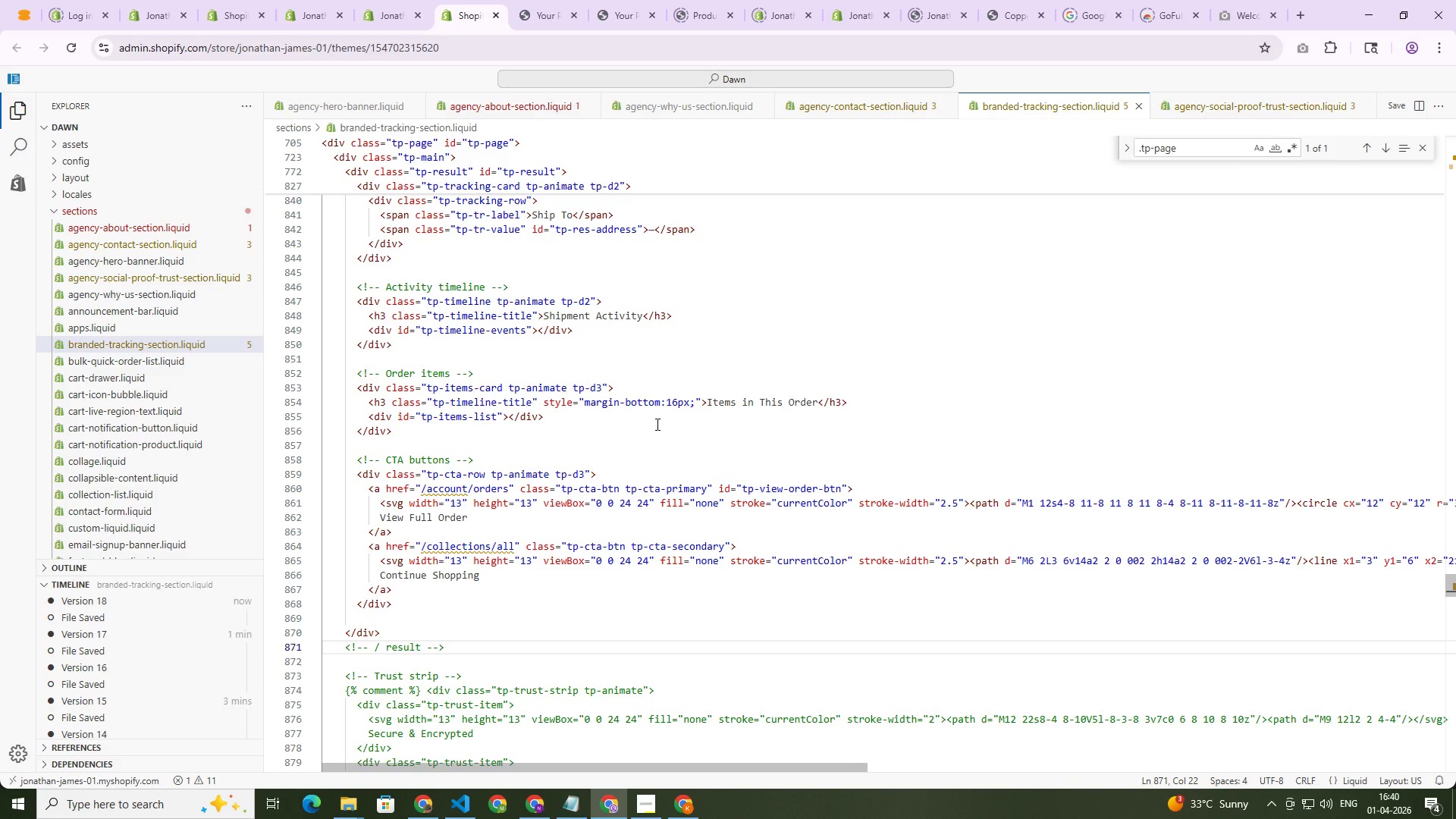 
wait(78.44)
 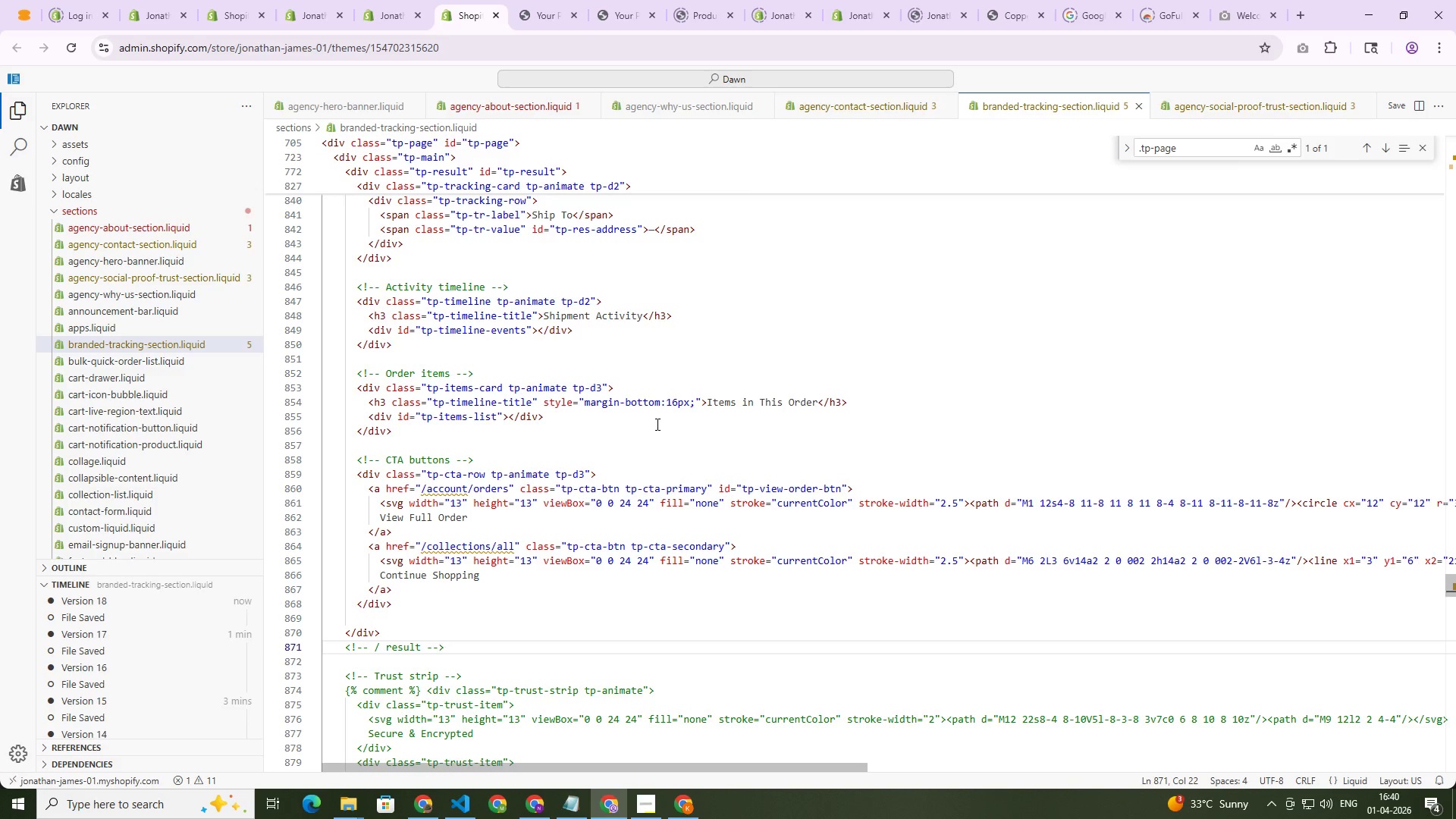 
scroll: coordinate [766, 417], scroll_direction: up, amount: 20.0
 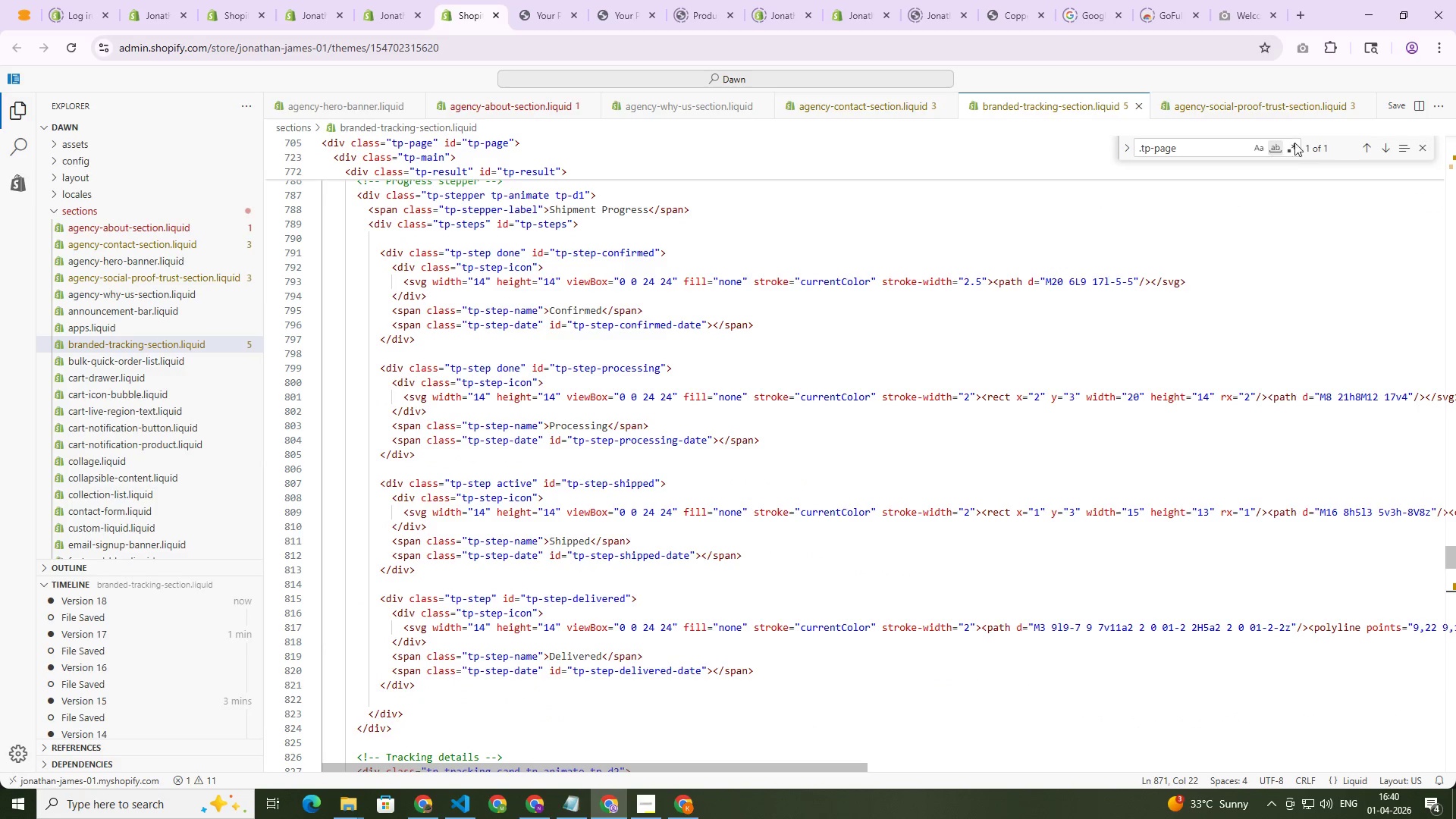 
left_click([1415, 152])
 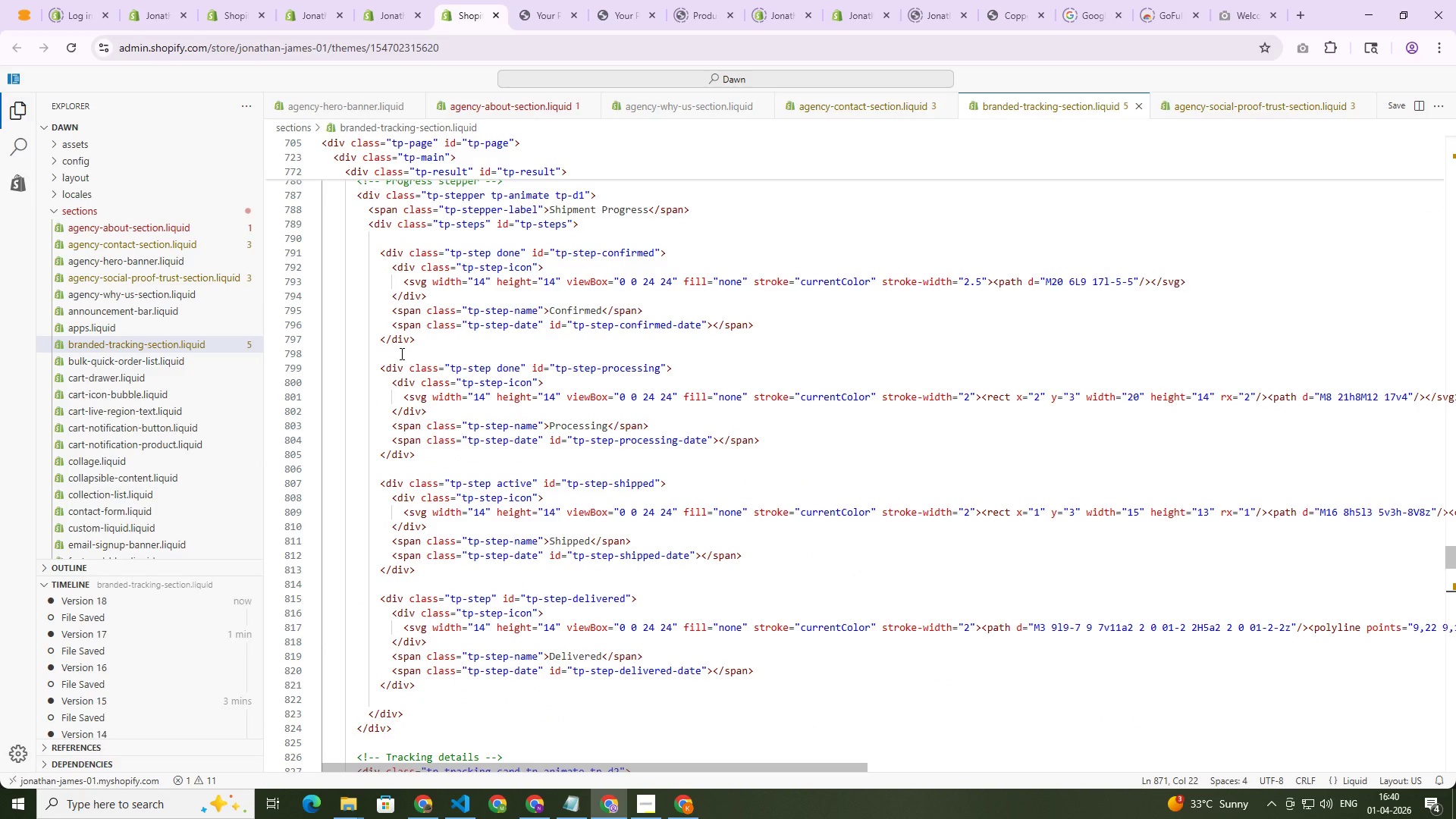 
left_click([400, 353])
 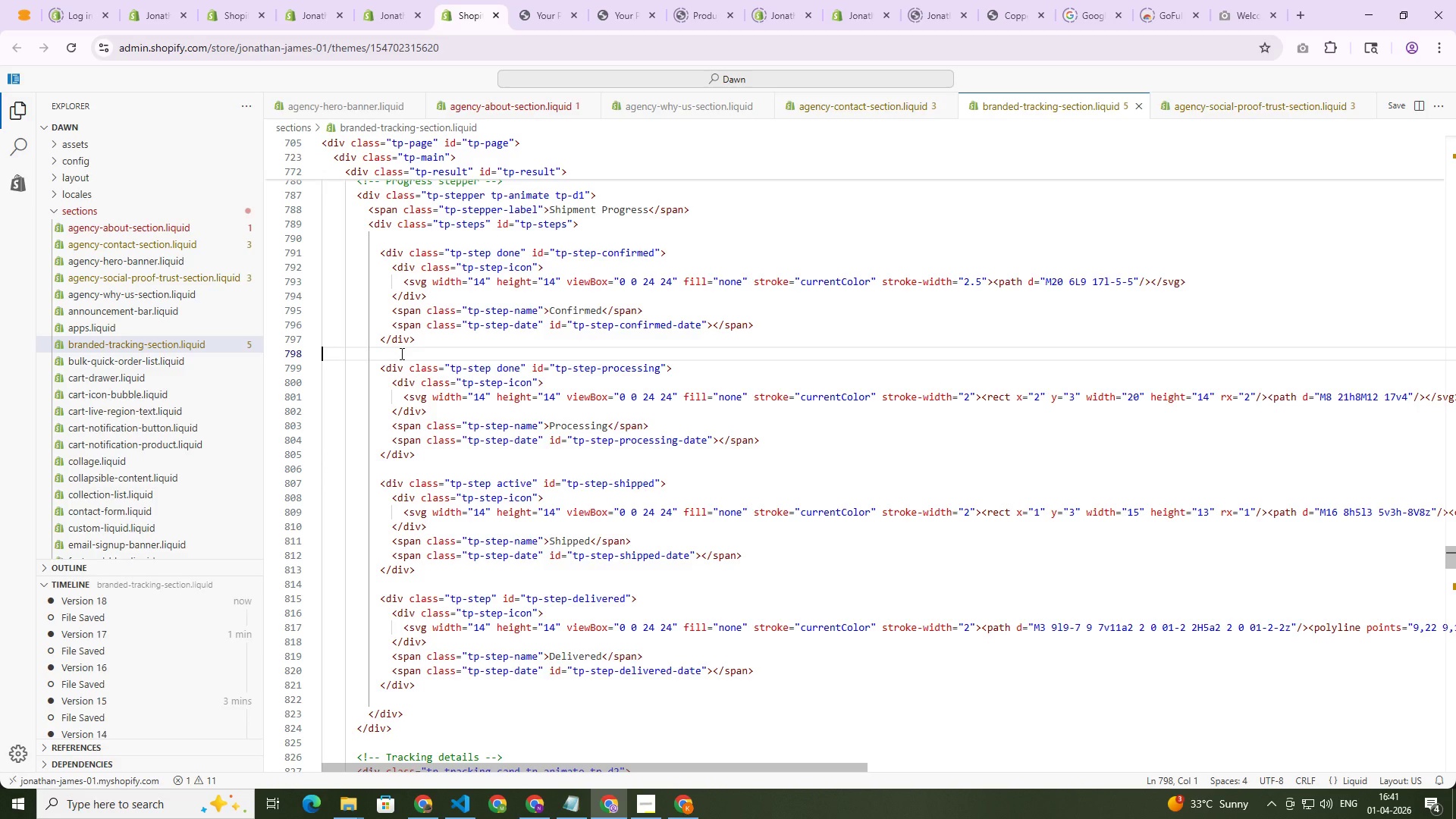 
wait(12.08)
 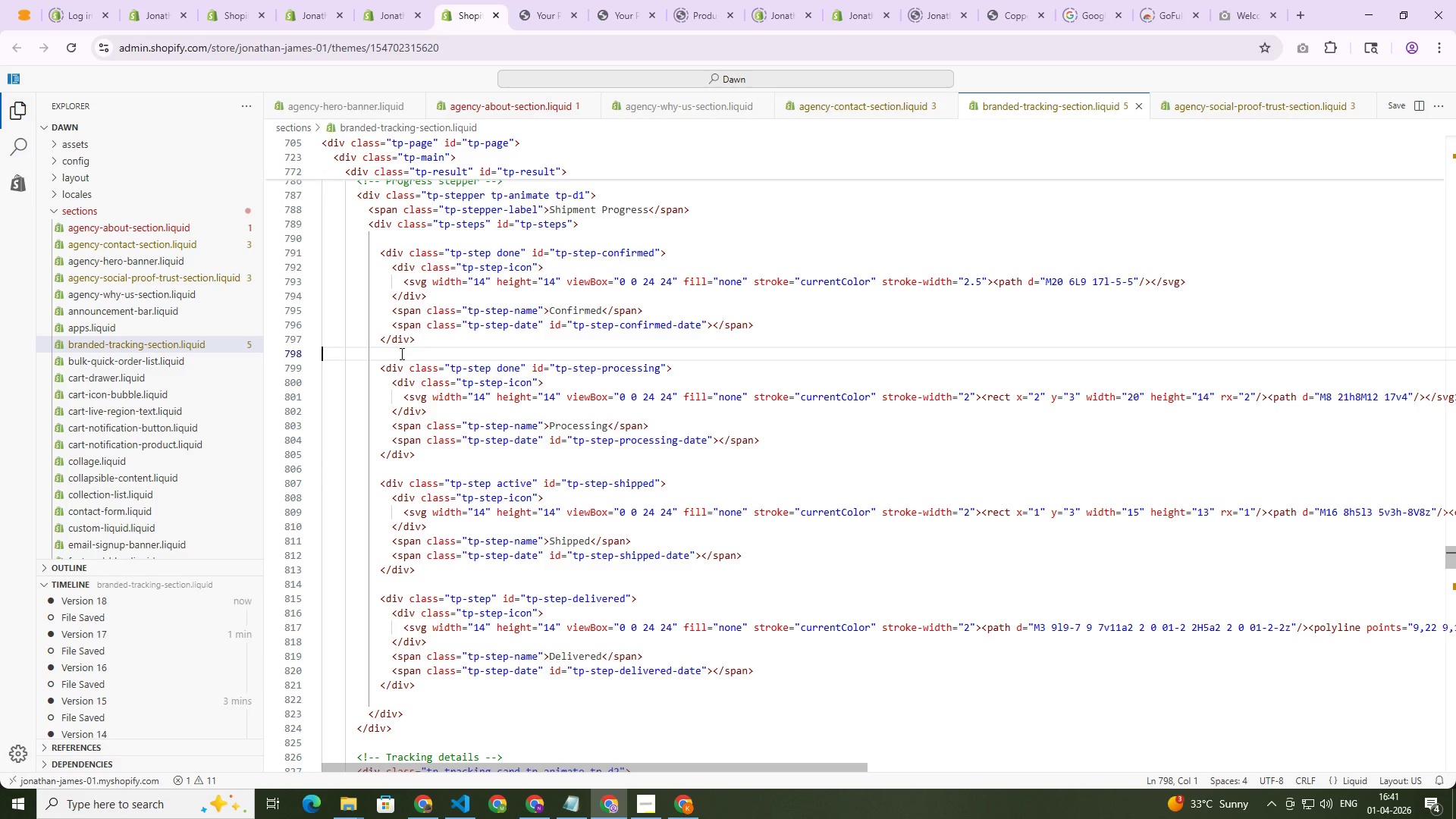 
scroll: coordinate [563, 287], scroll_direction: up, amount: 7.0
 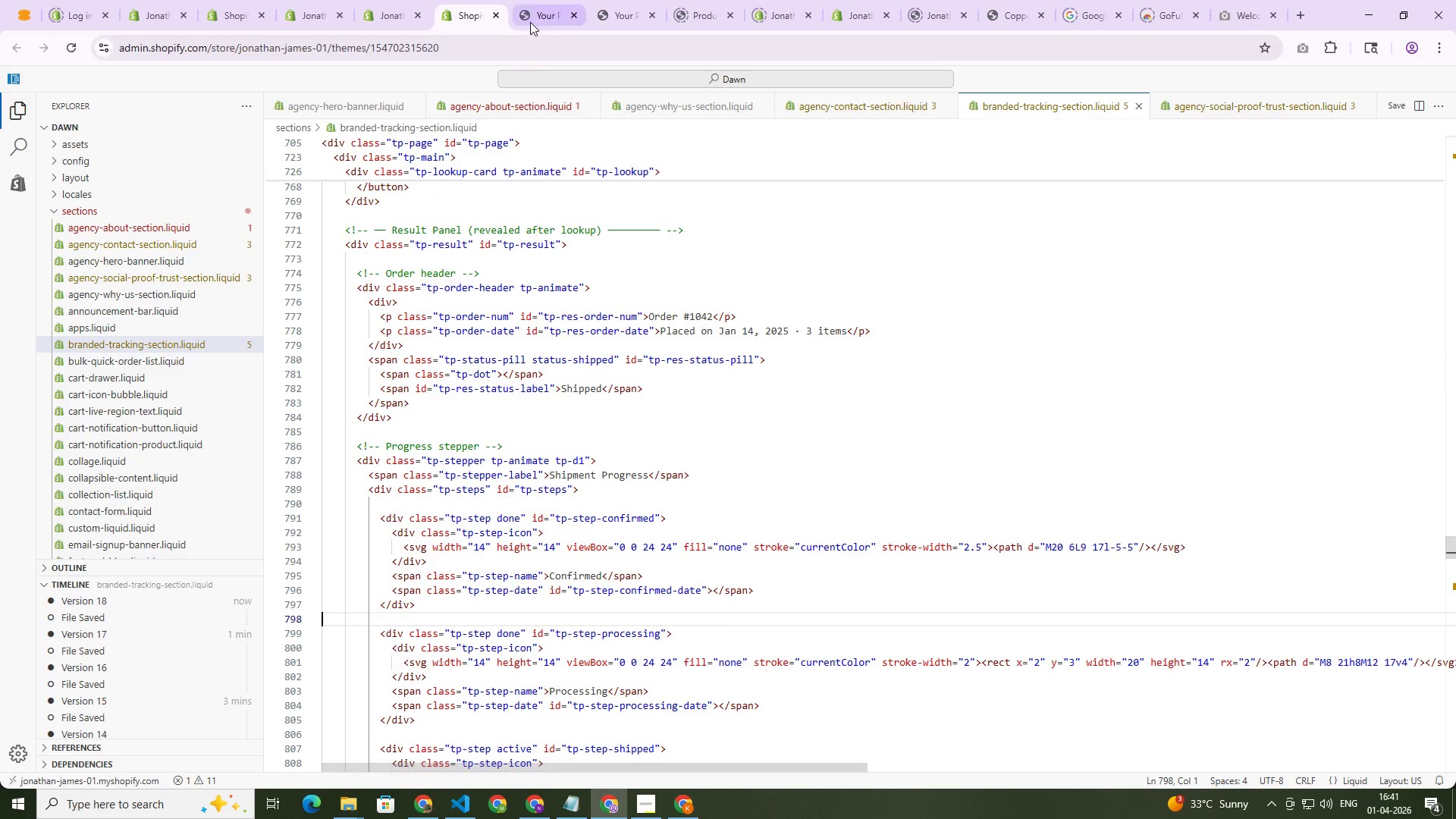 
left_click([530, 22])
 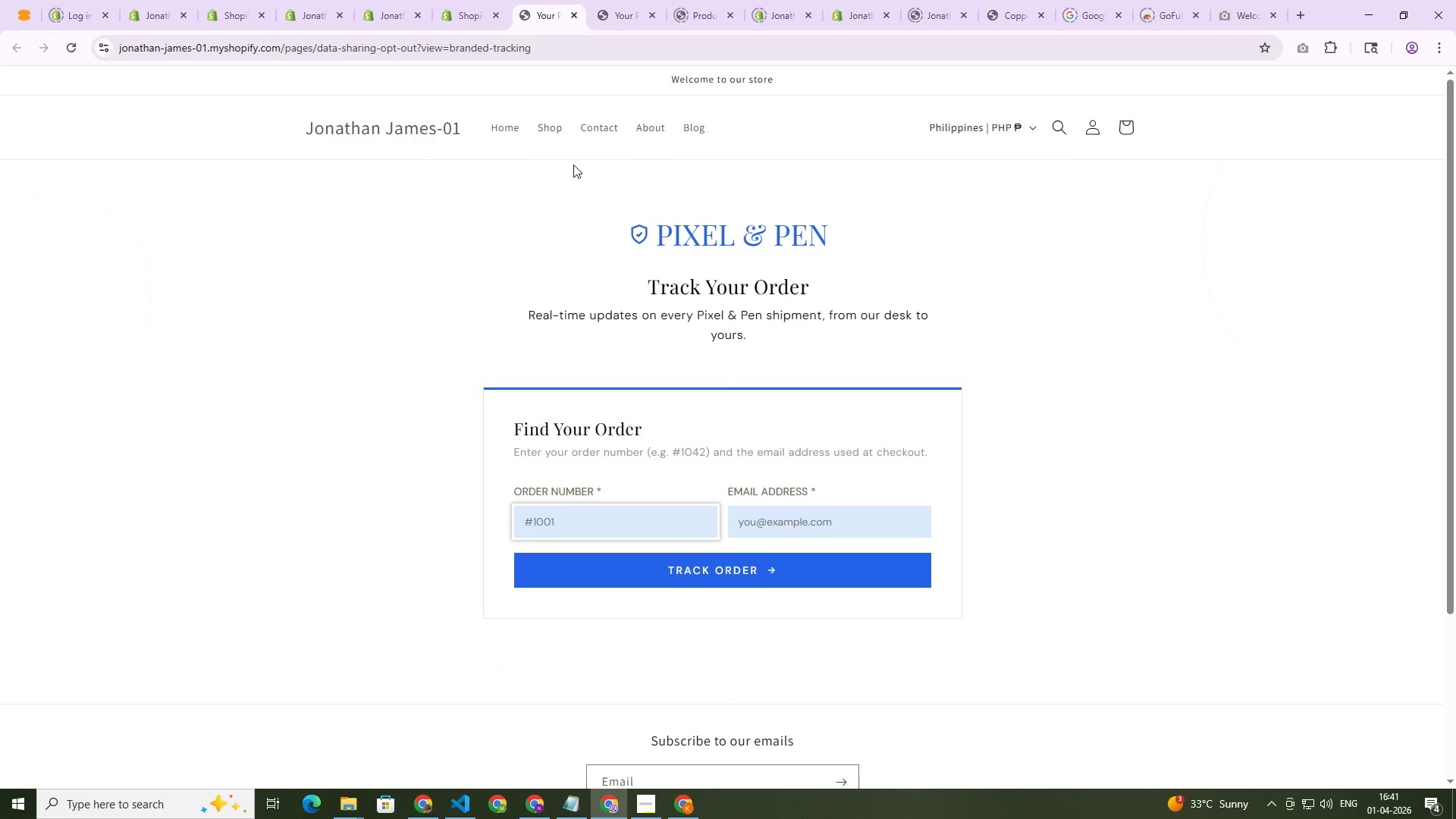 
left_click([482, 17])
 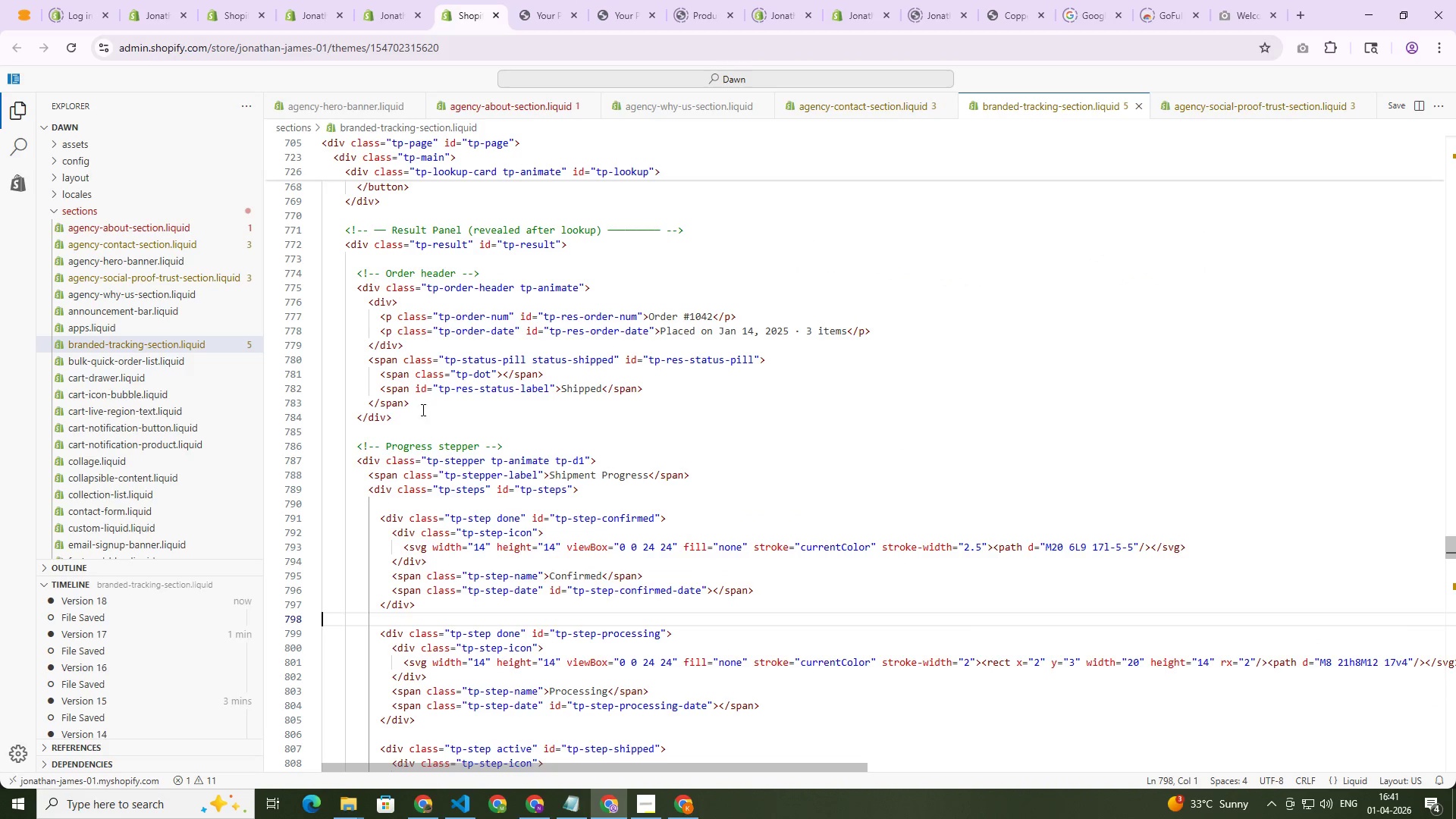 
left_click([366, 429])
 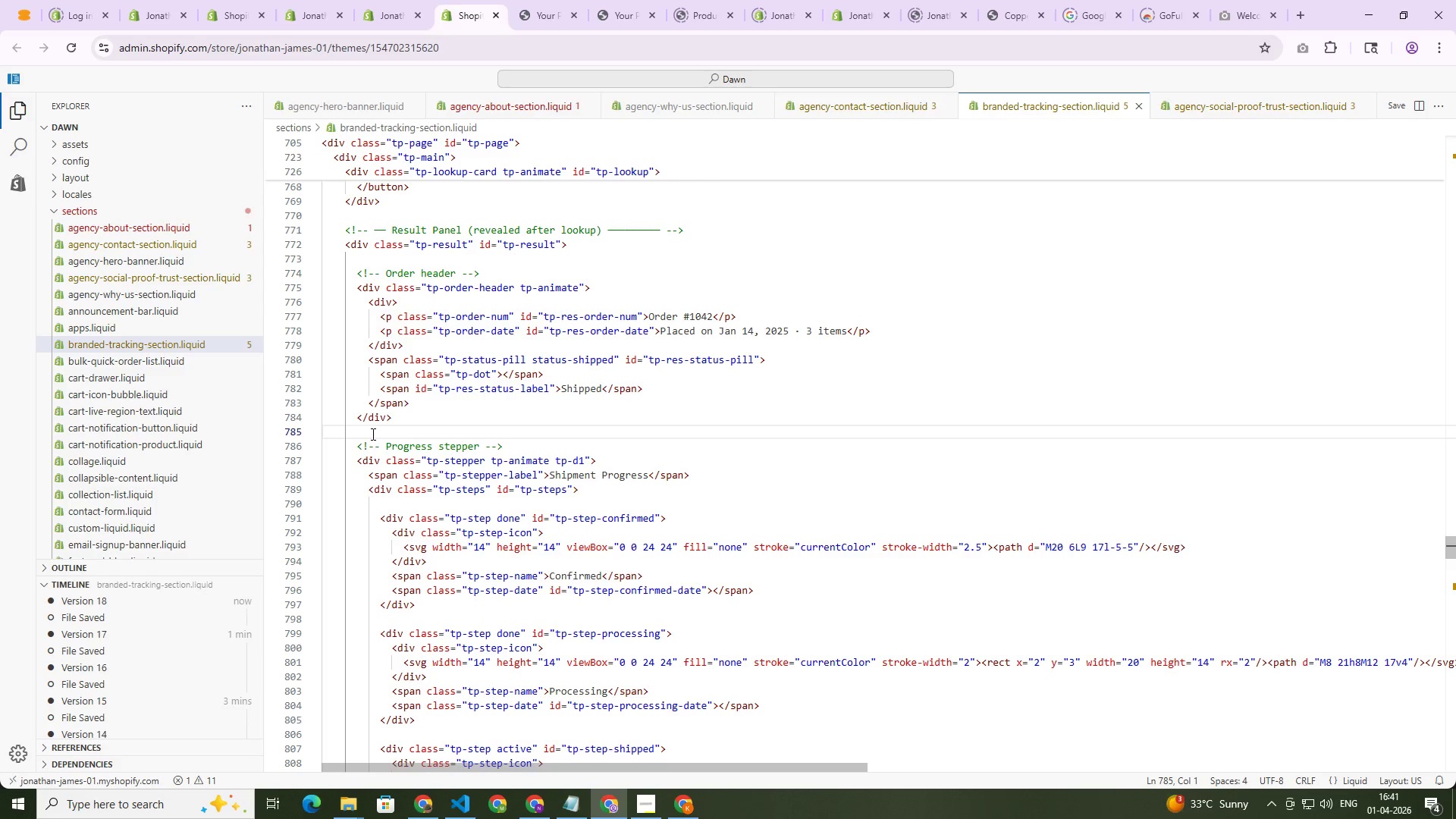 
wait(8.59)
 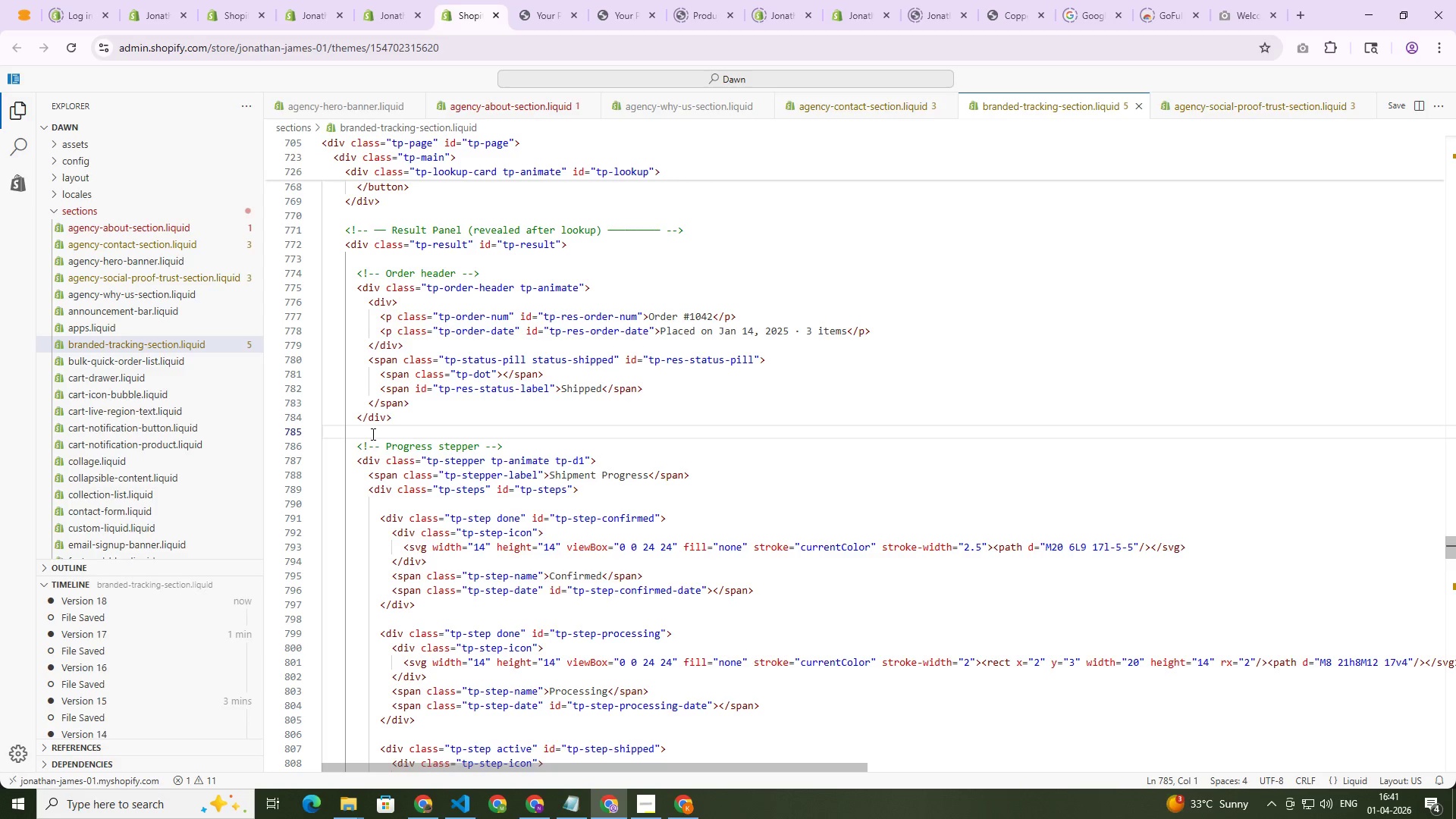 
key(Alt+AltLeft)
 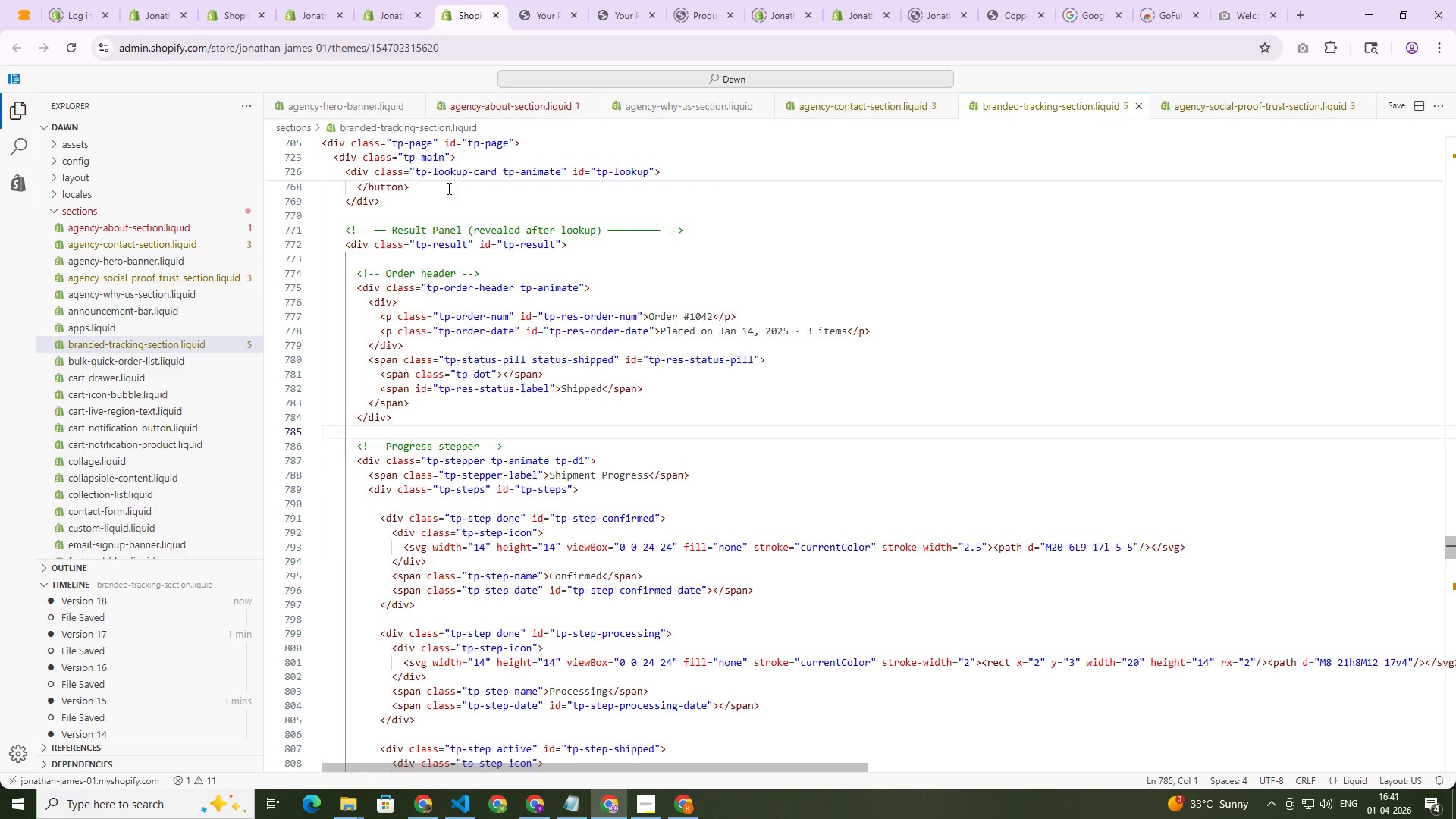 
key(Alt+Tab)